 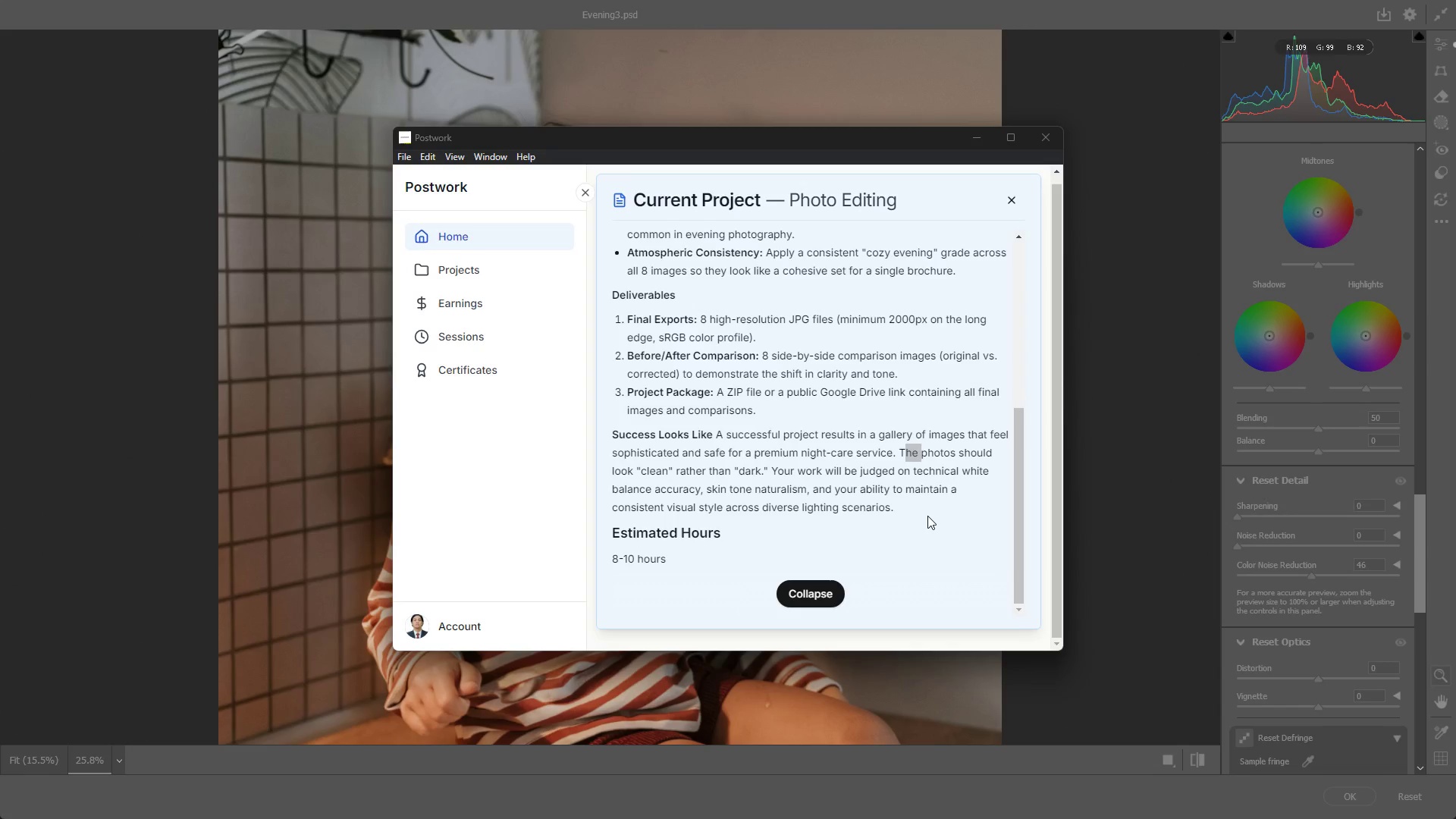 
scroll: coordinate [732, 441], scroll_direction: none, amount: 0.0
 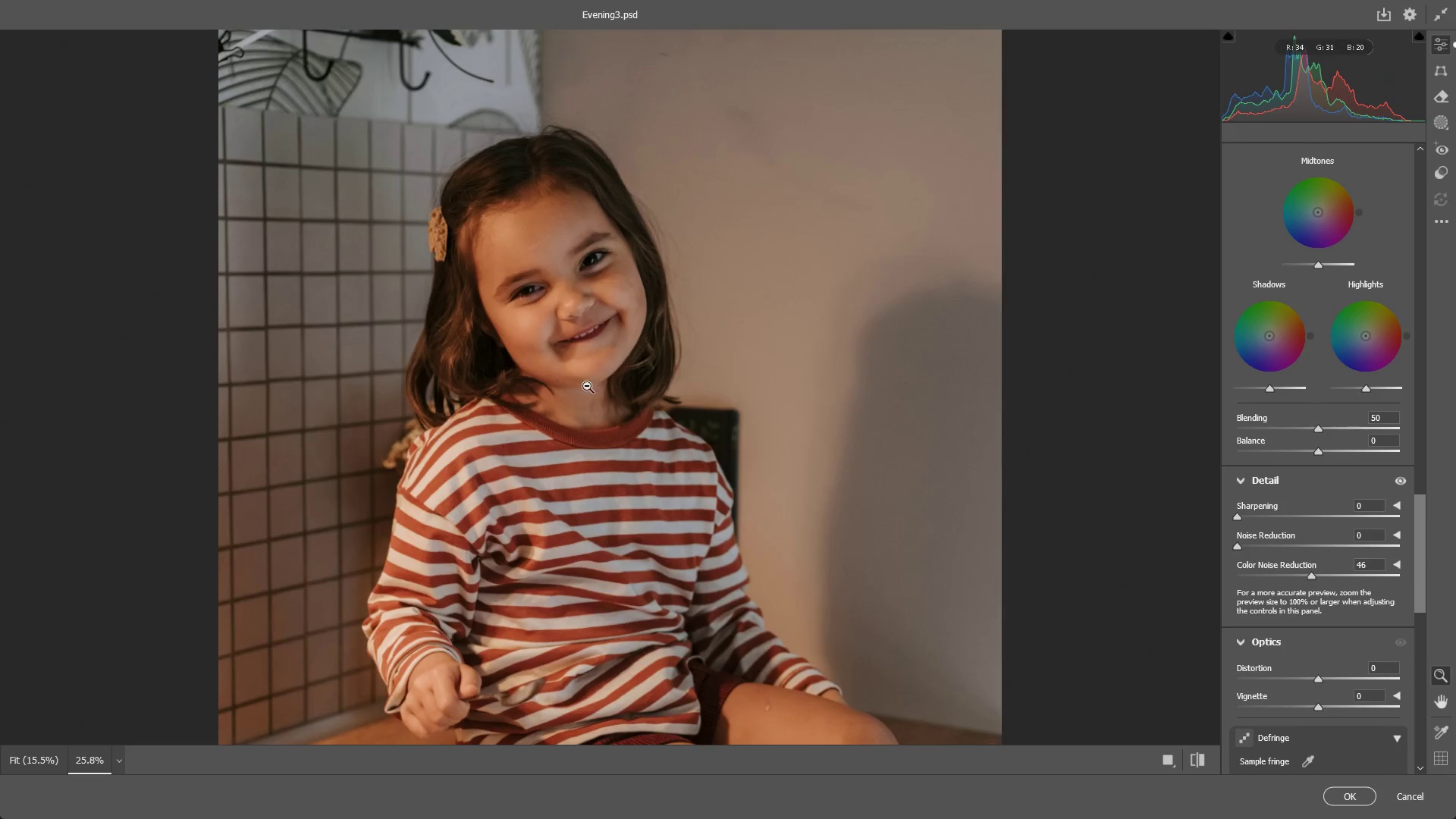 
hold_key(key=Space, duration=0.53)
 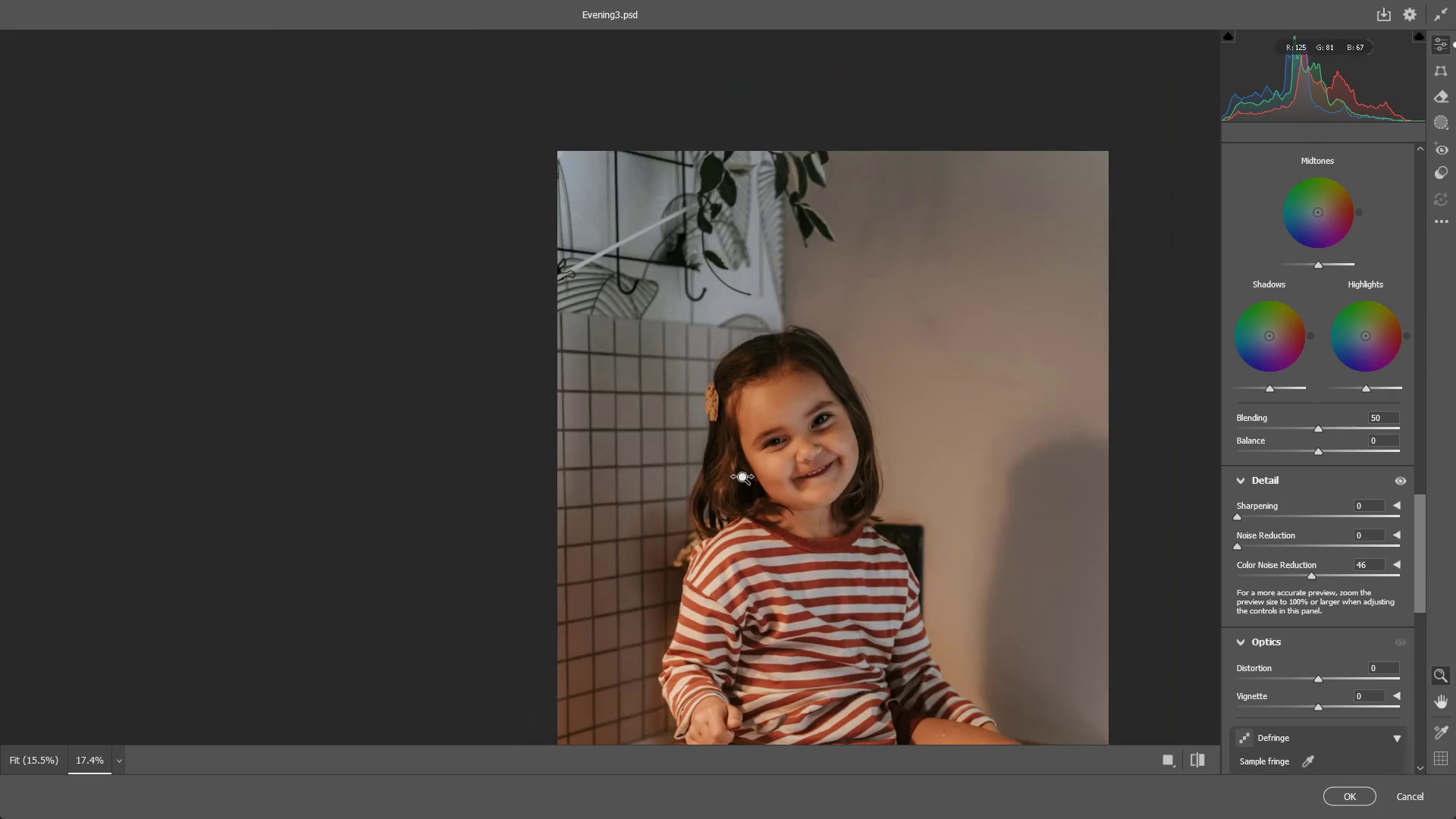 
left_click_drag(start_coordinate=[597, 347], to_coordinate=[808, 514])
 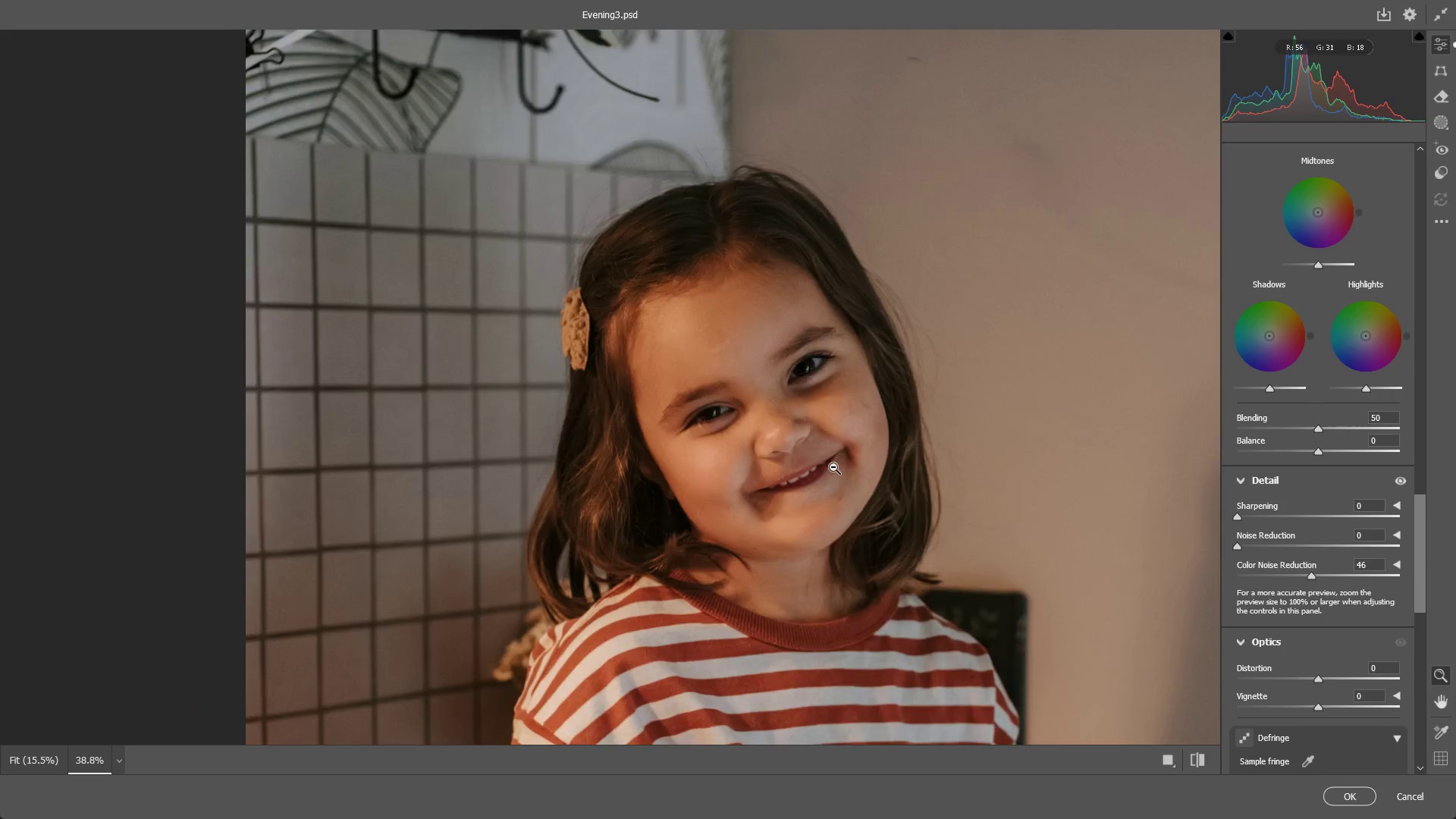 
left_click_drag(start_coordinate=[833, 467], to_coordinate=[742, 478])
 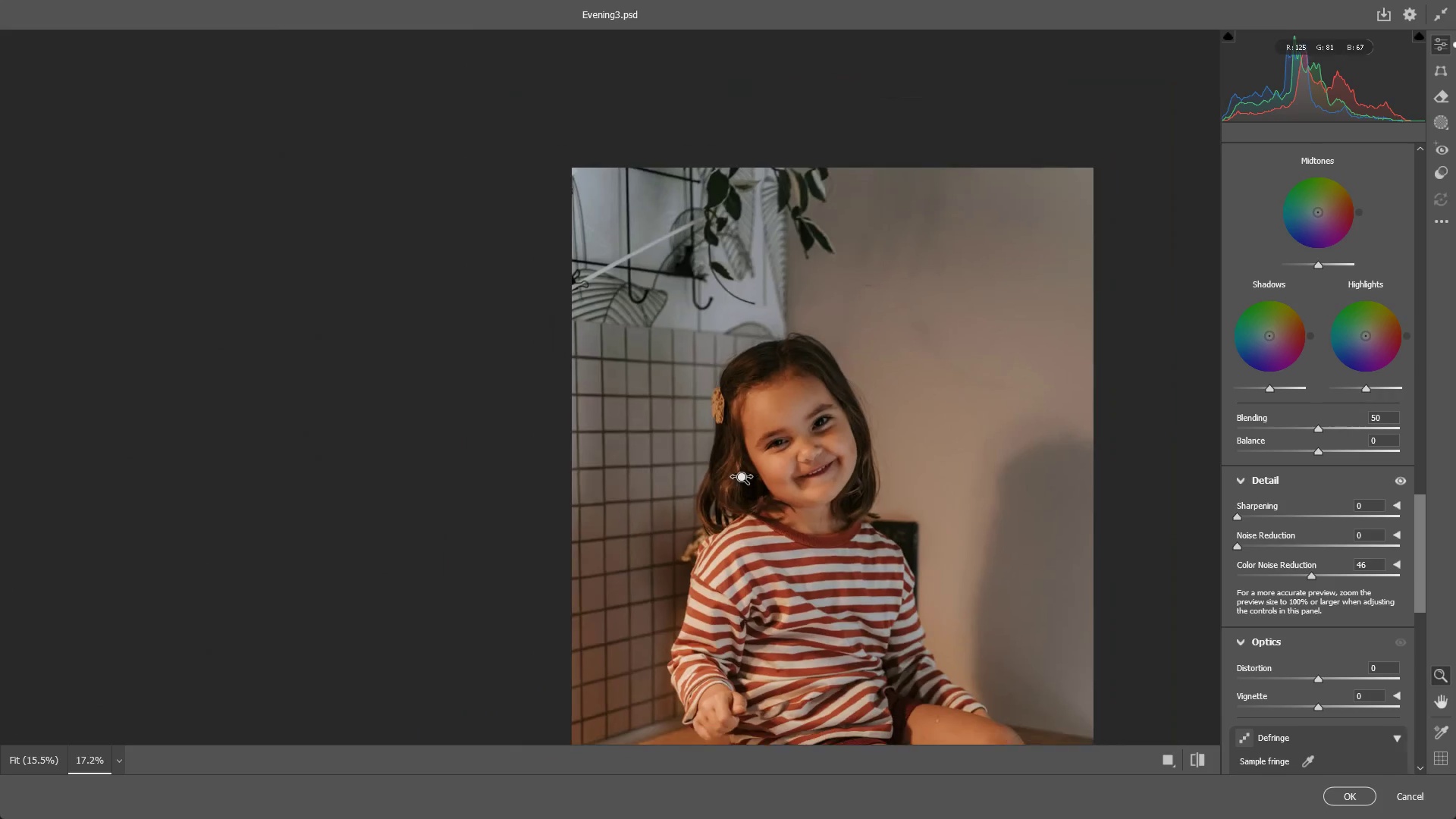 
hold_key(key=Space, duration=0.55)
 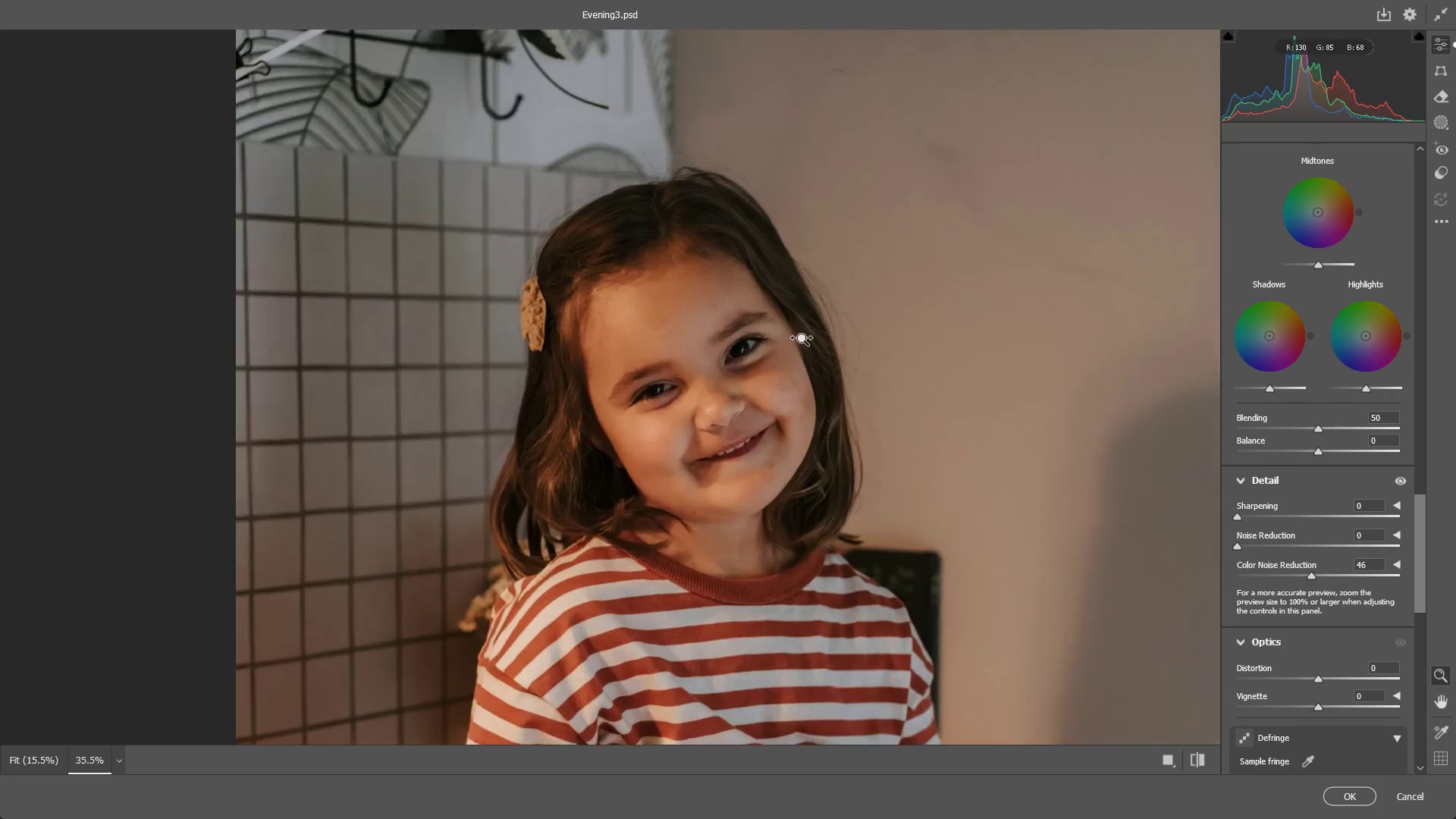 
left_click_drag(start_coordinate=[855, 470], to_coordinate=[766, 388])
 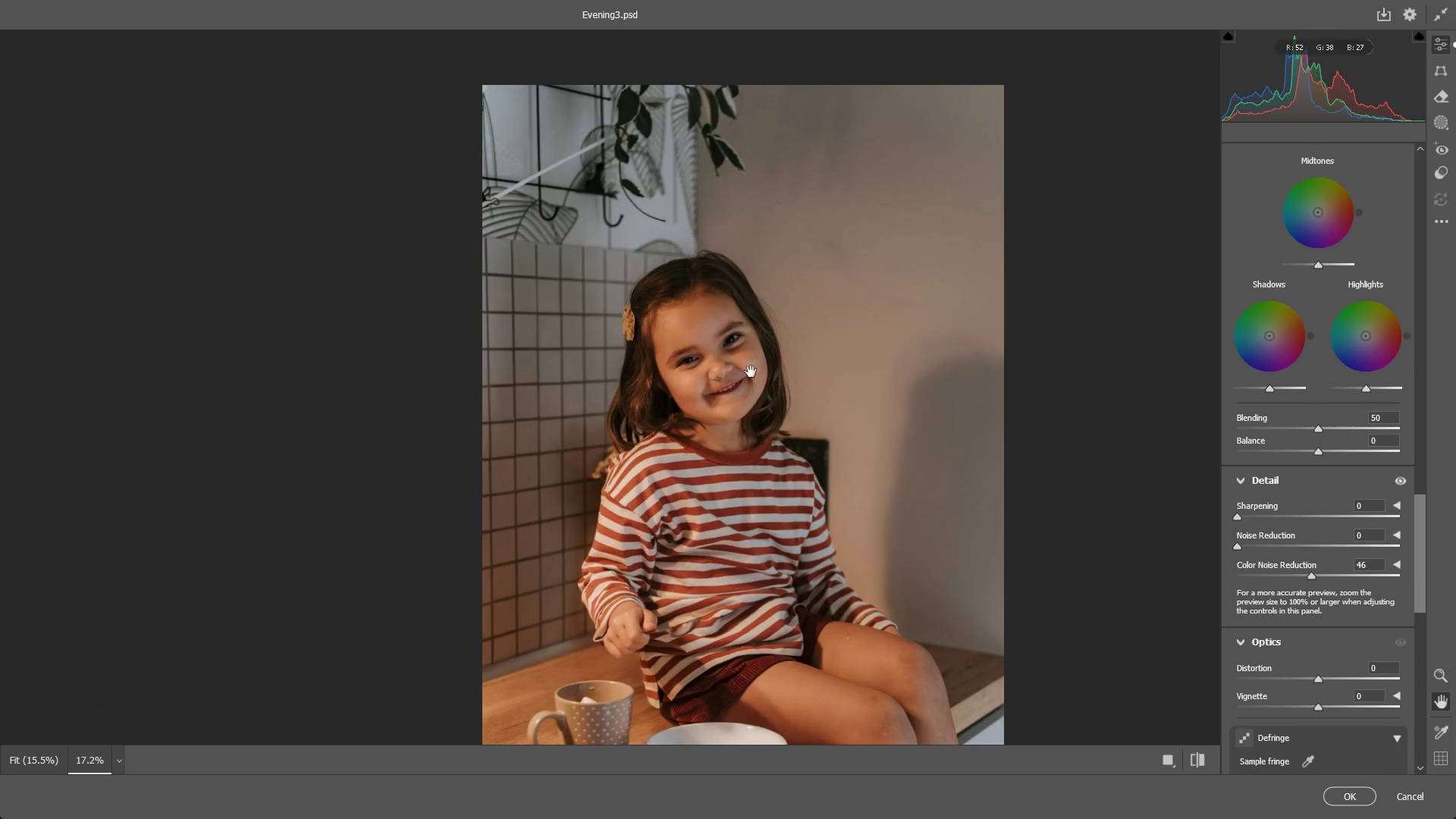 
hold_key(key=Space, duration=1.49)
 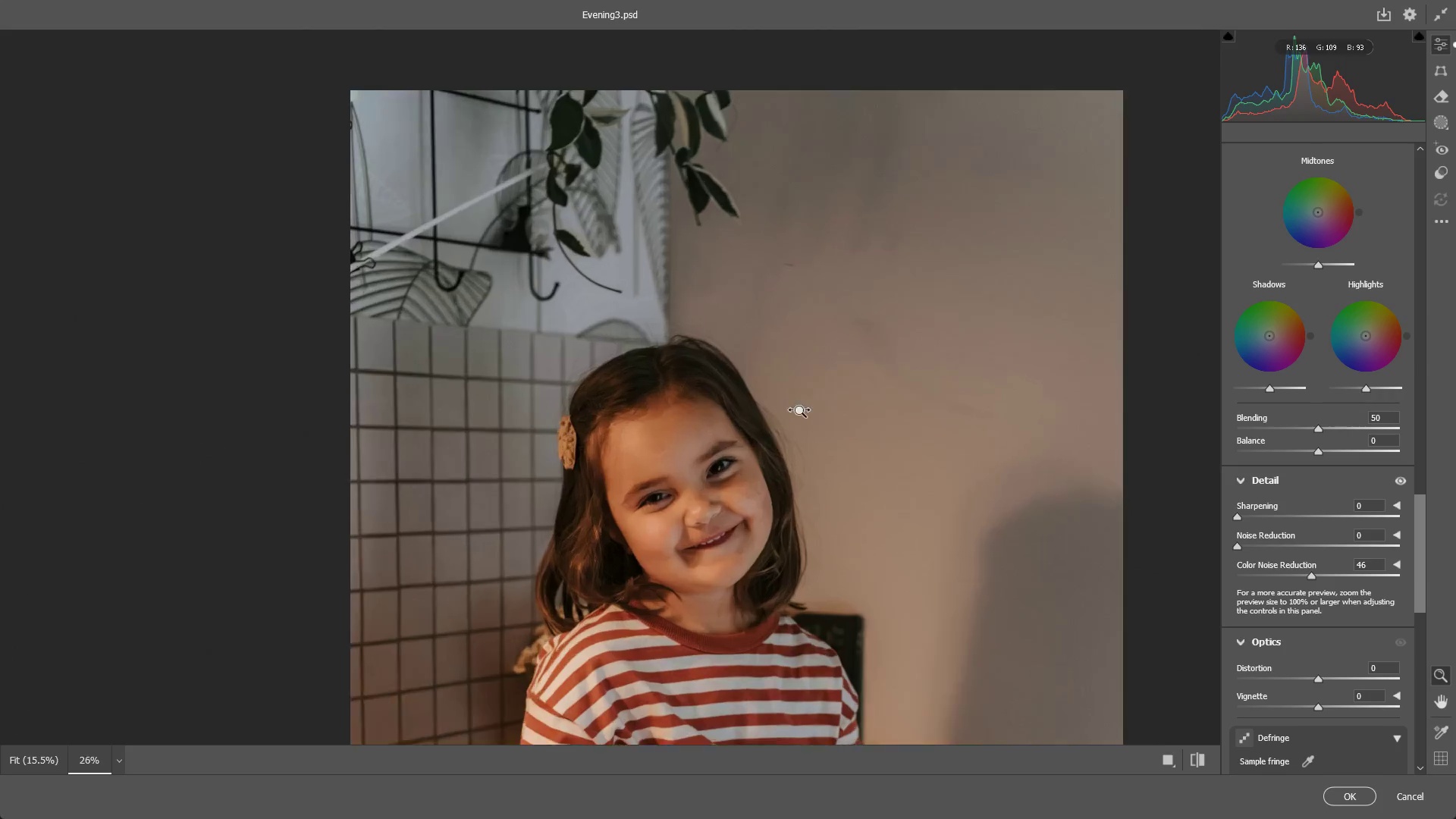 
left_click_drag(start_coordinate=[721, 331], to_coordinate=[745, 342])
 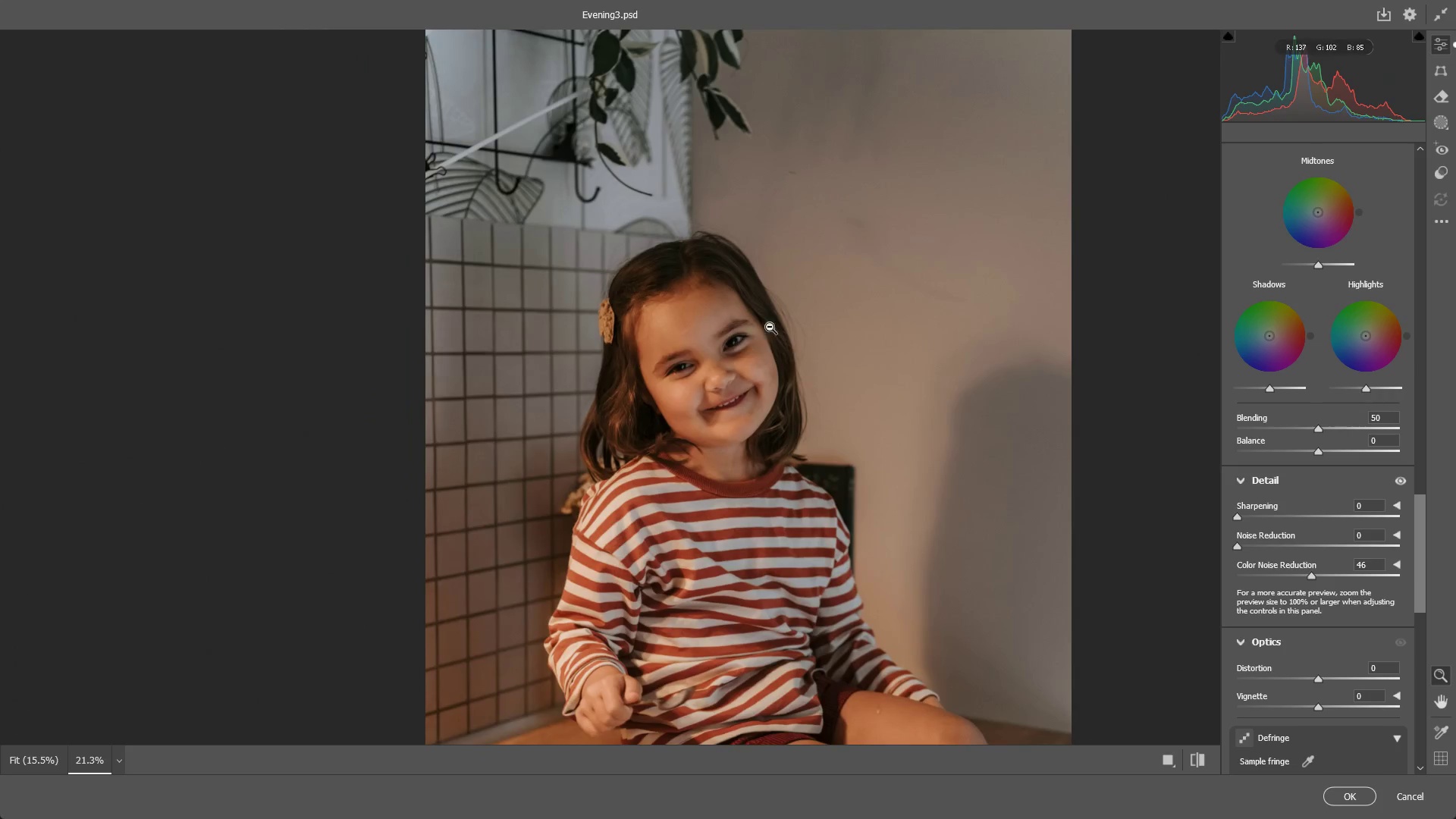 
left_click_drag(start_coordinate=[782, 290], to_coordinate=[777, 406])
 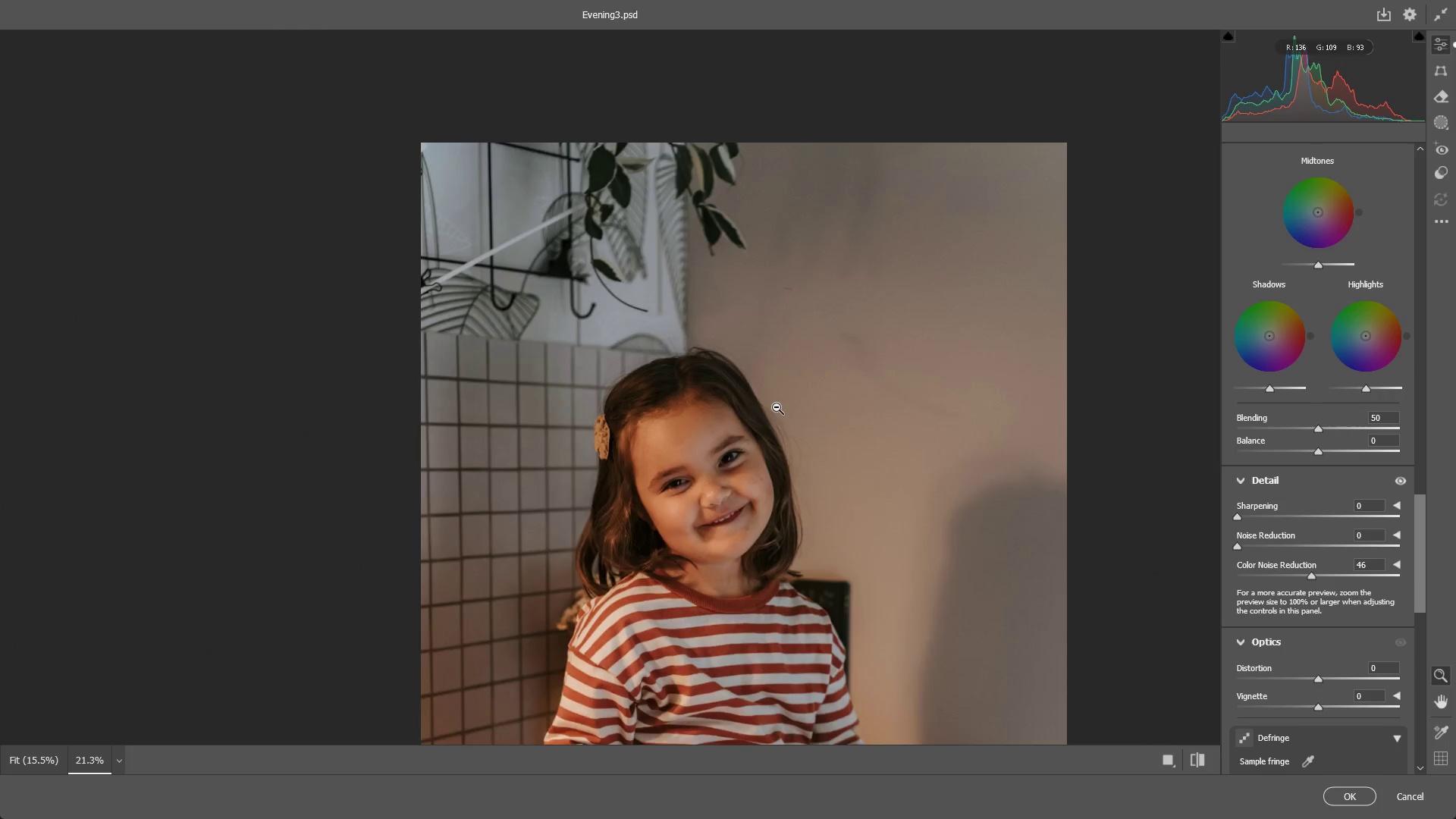 
left_click_drag(start_coordinate=[777, 407], to_coordinate=[821, 411])
 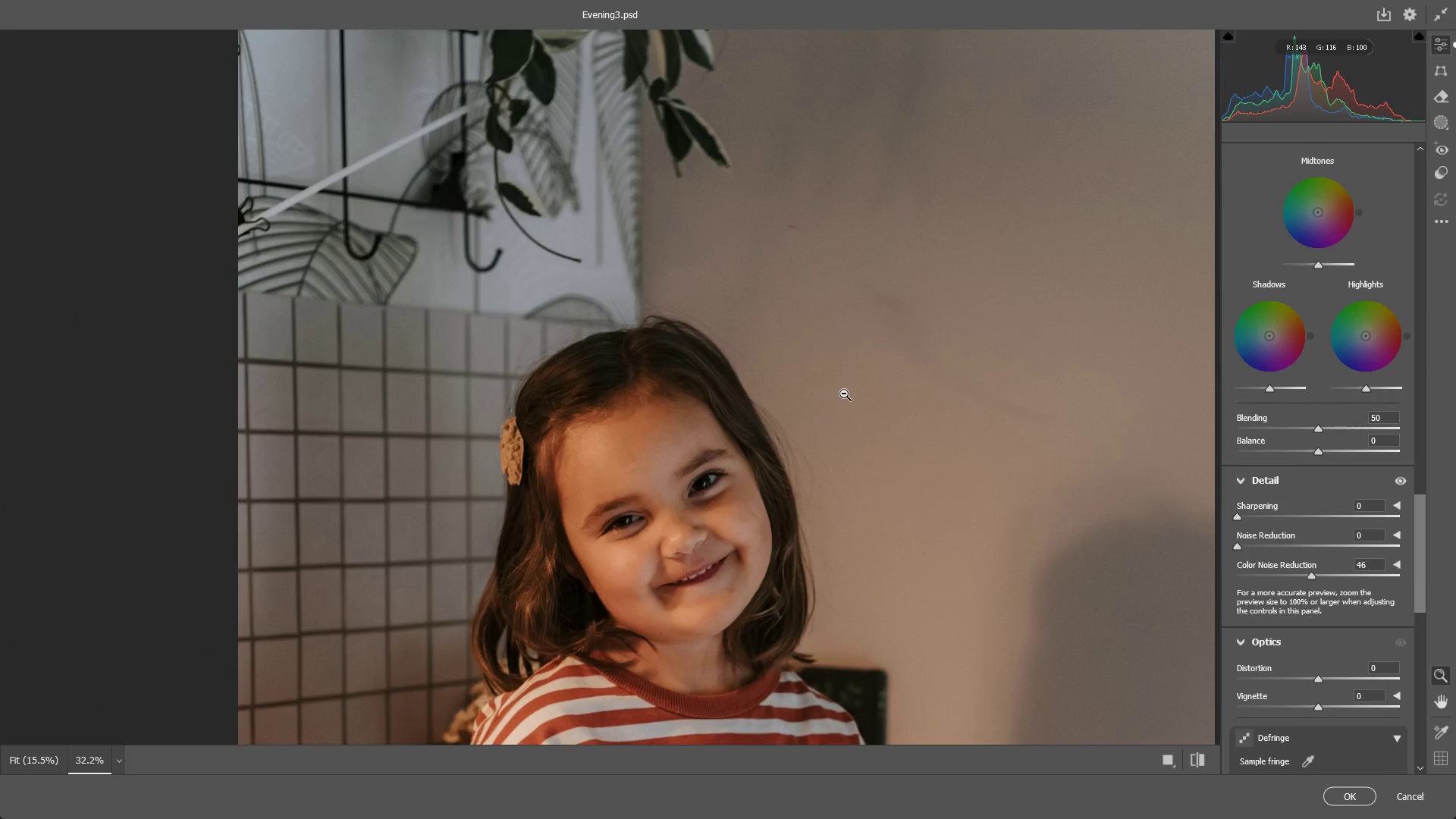 
hold_key(key=Space, duration=0.7)
 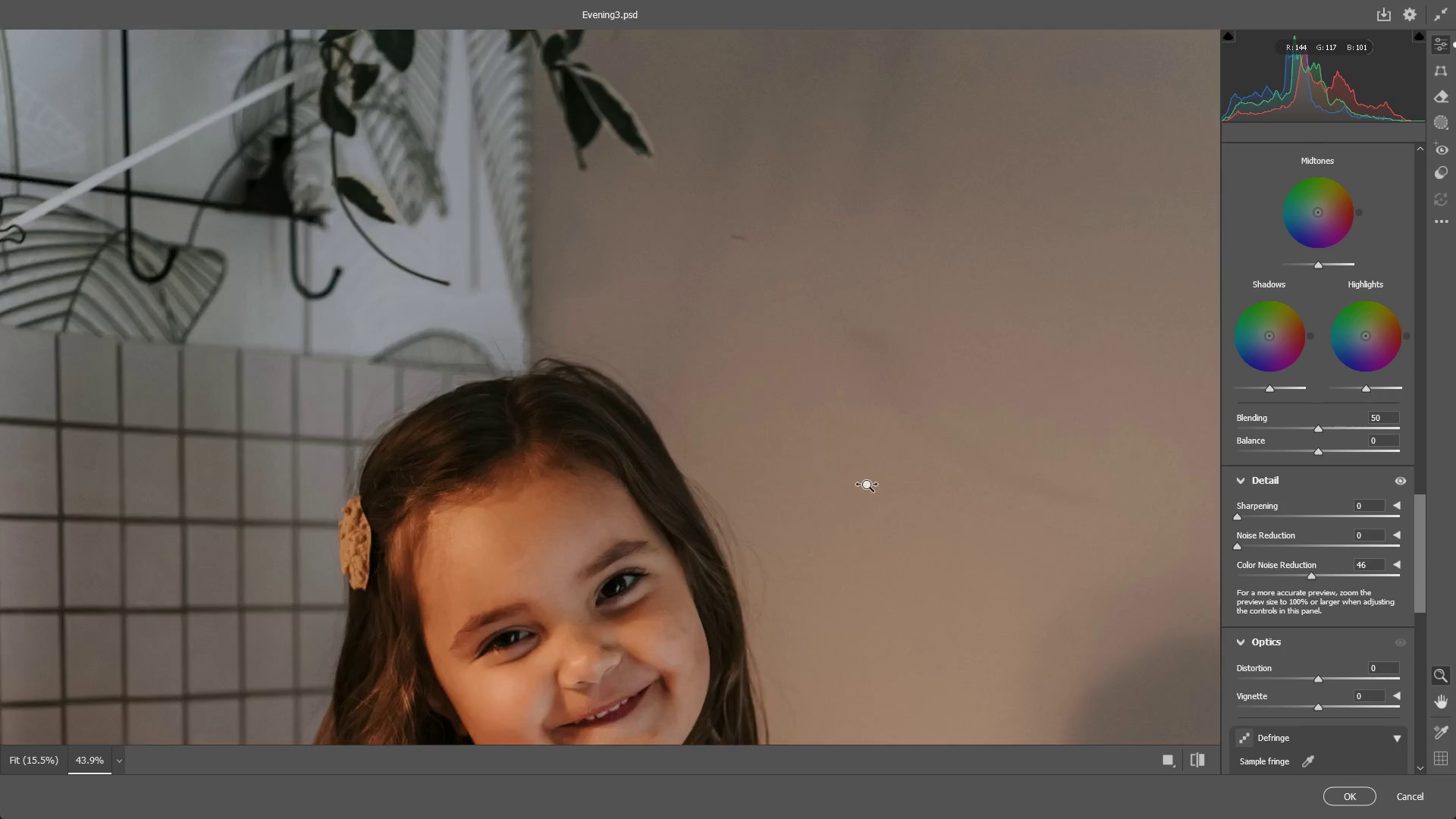 
left_click_drag(start_coordinate=[834, 401], to_coordinate=[805, 473])
 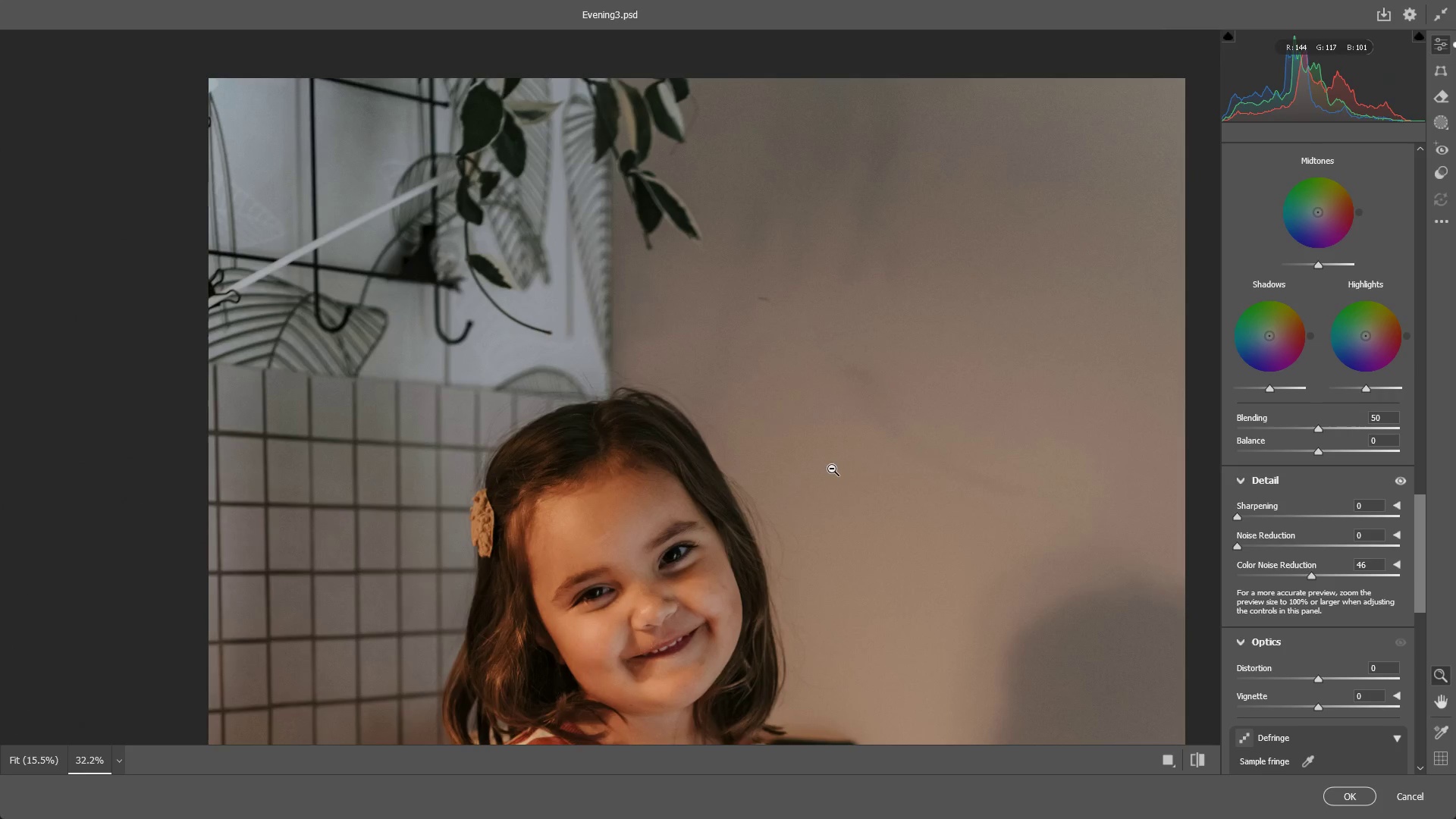 
left_click_drag(start_coordinate=[833, 468], to_coordinate=[843, 485])
 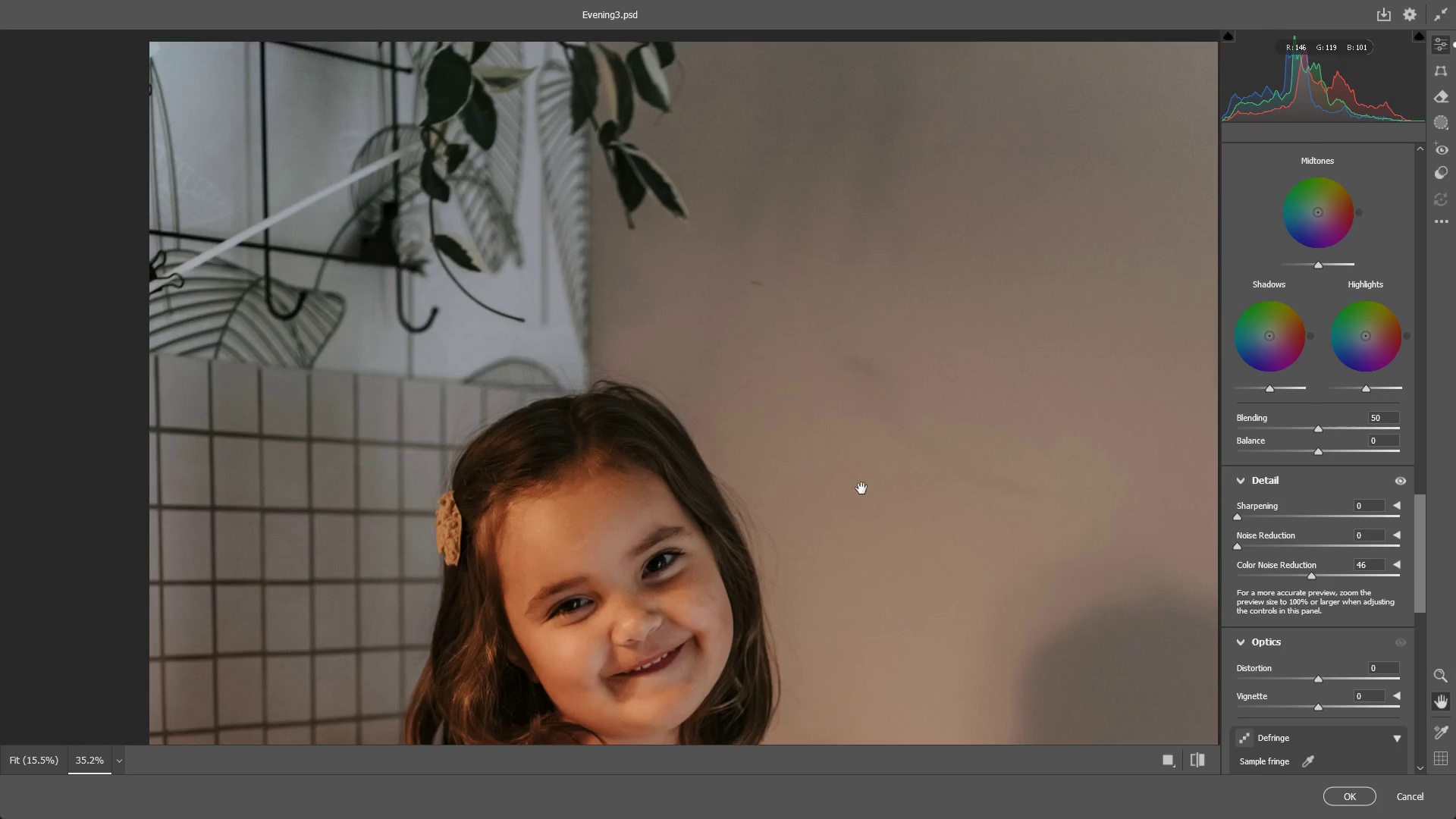 
hold_key(key=Space, duration=0.59)
 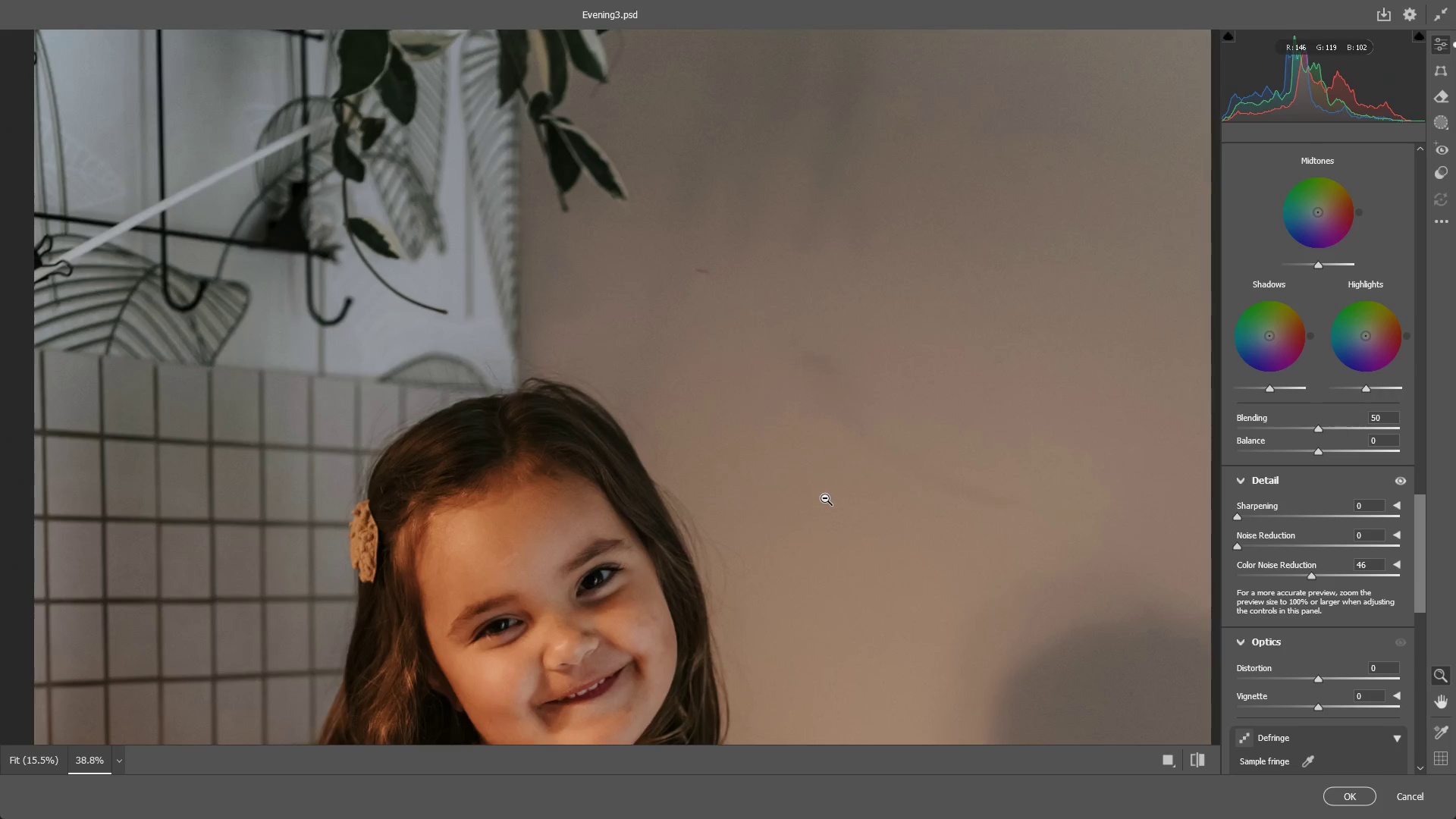 
left_click_drag(start_coordinate=[858, 488], to_coordinate=[814, 497])
 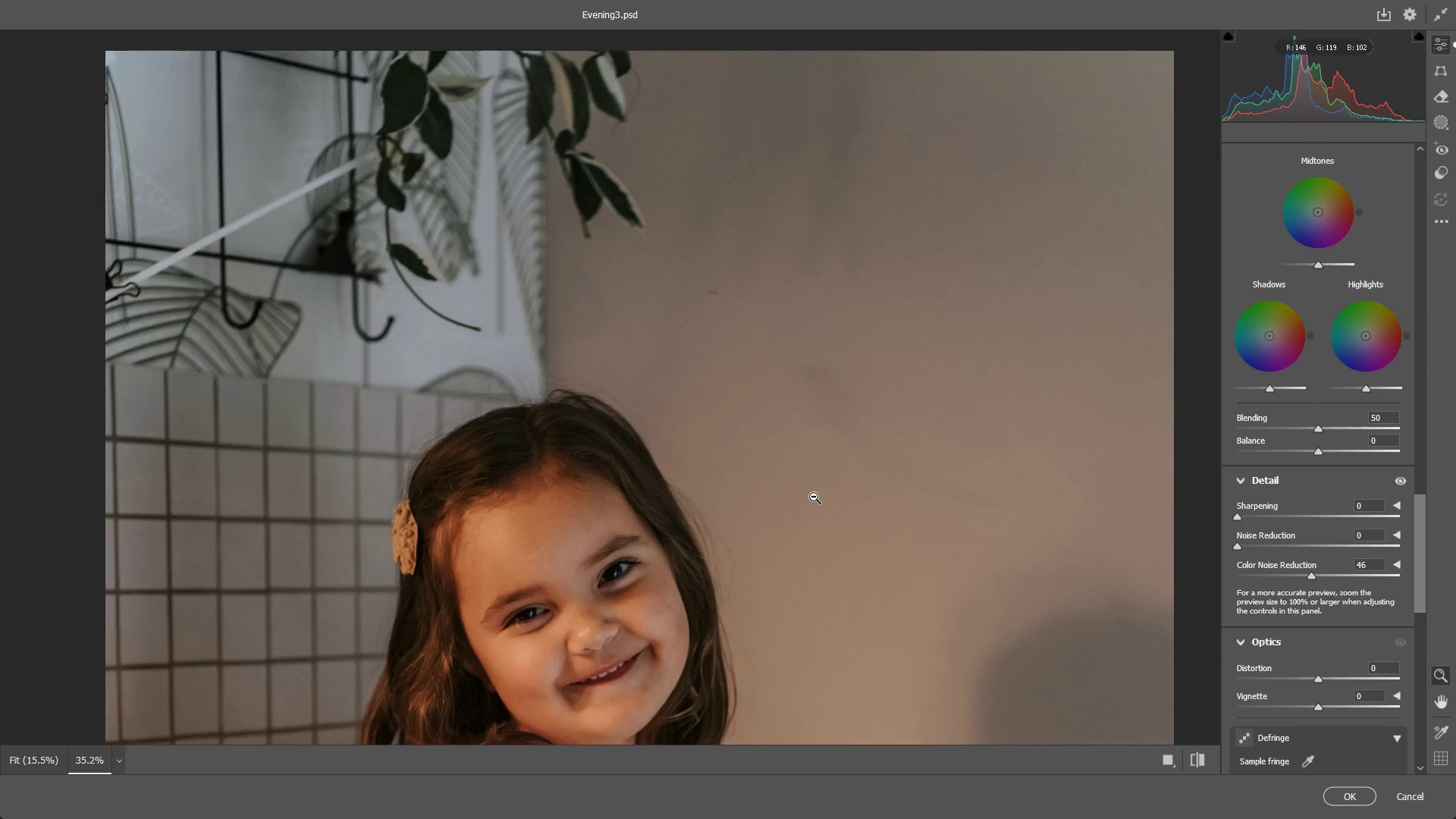 
left_click_drag(start_coordinate=[814, 497], to_coordinate=[825, 498])
 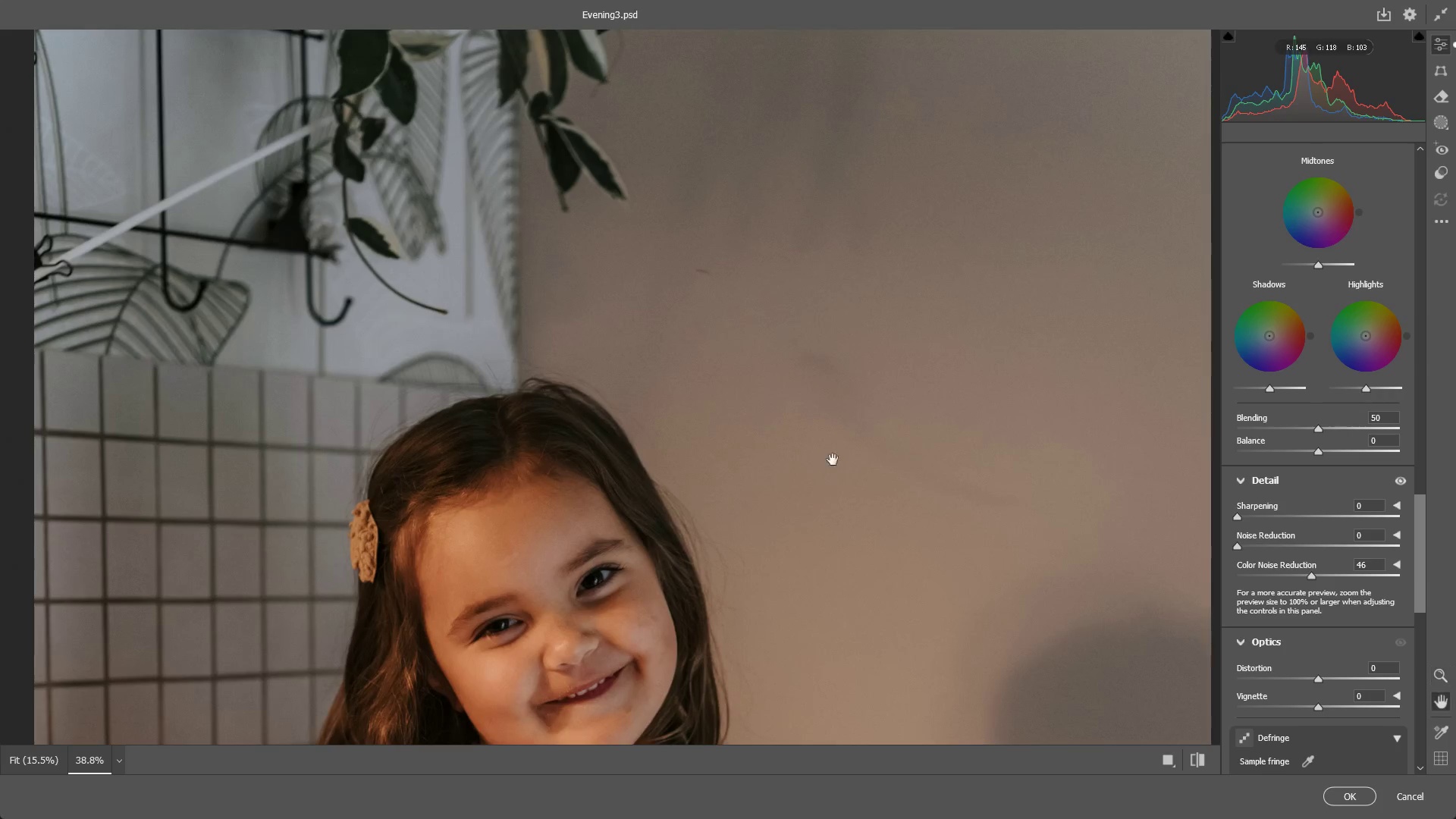 
hold_key(key=Space, duration=0.94)
 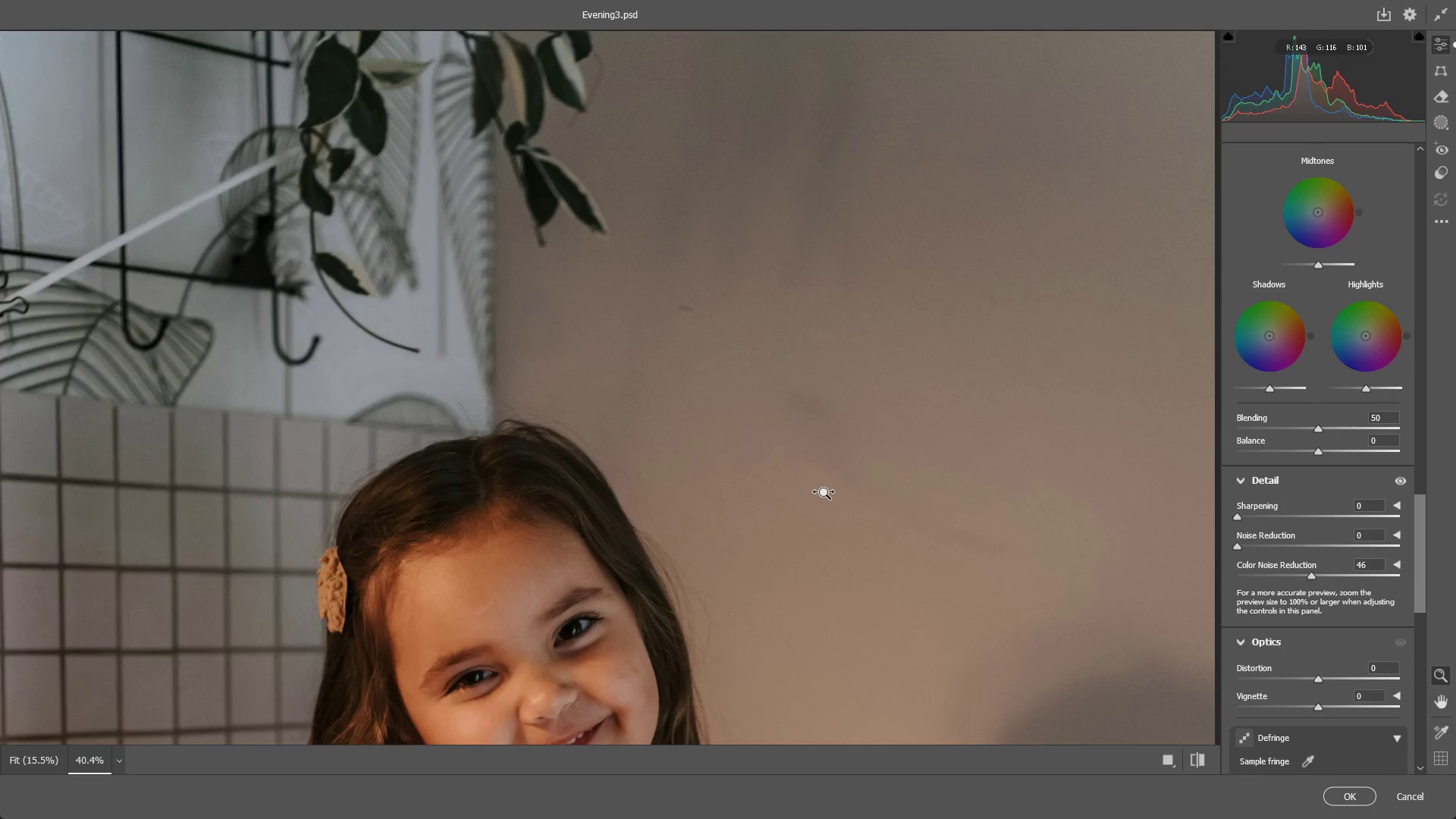 
left_click_drag(start_coordinate=[830, 453], to_coordinate=[819, 498])
 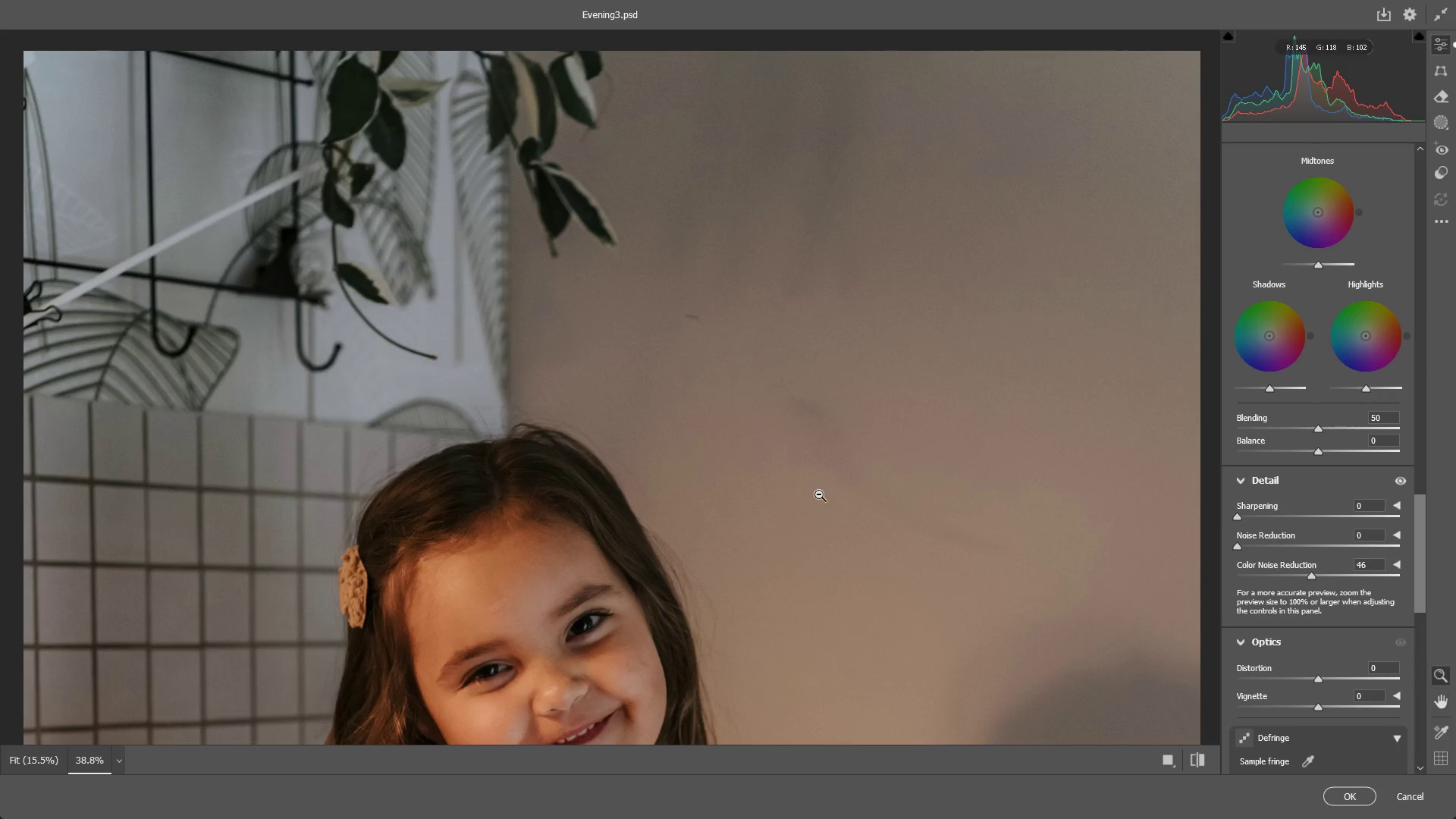 
hold_key(key=Space, duration=1.5)
 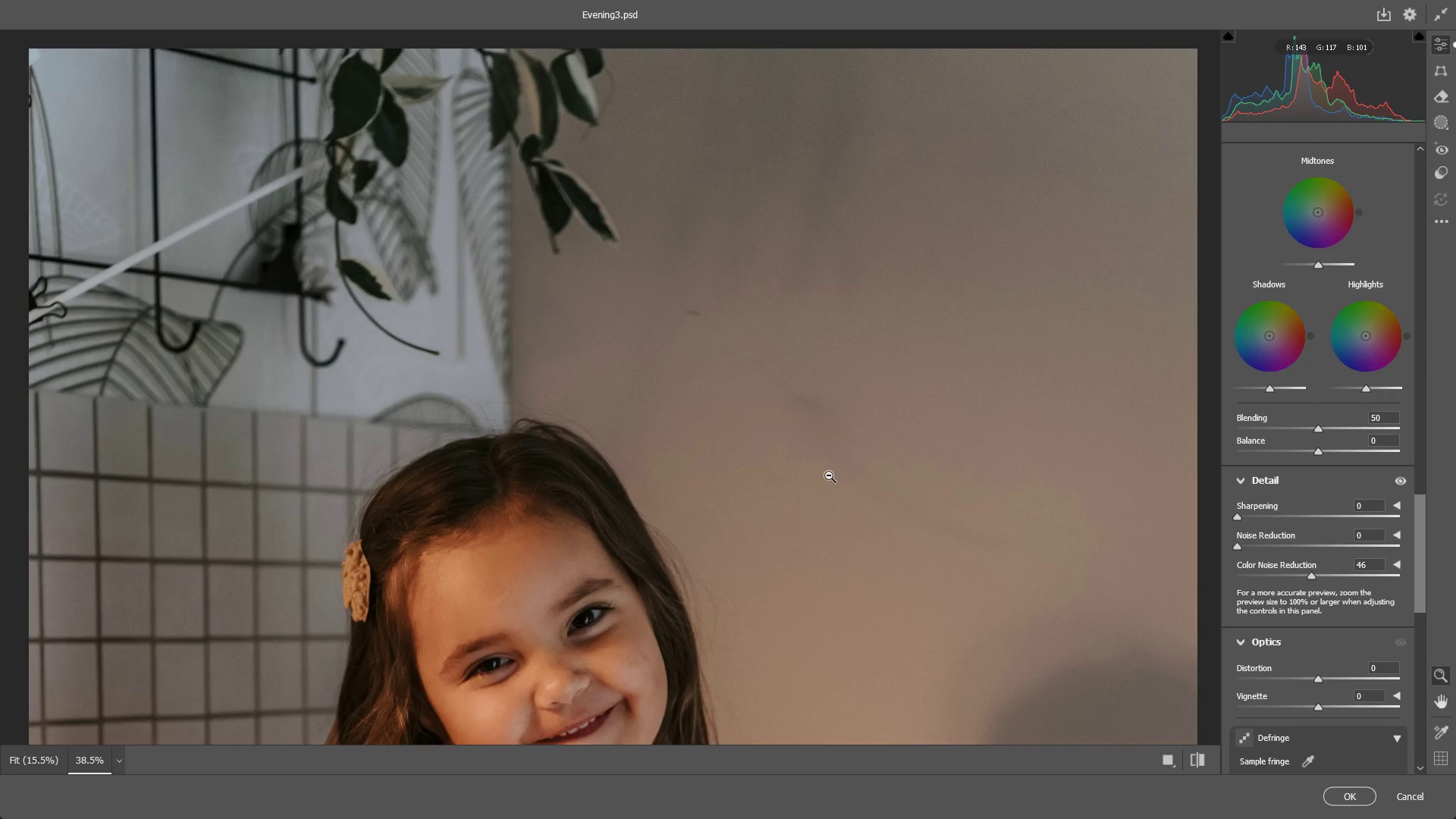 
left_click_drag(start_coordinate=[828, 480], to_coordinate=[829, 475])
 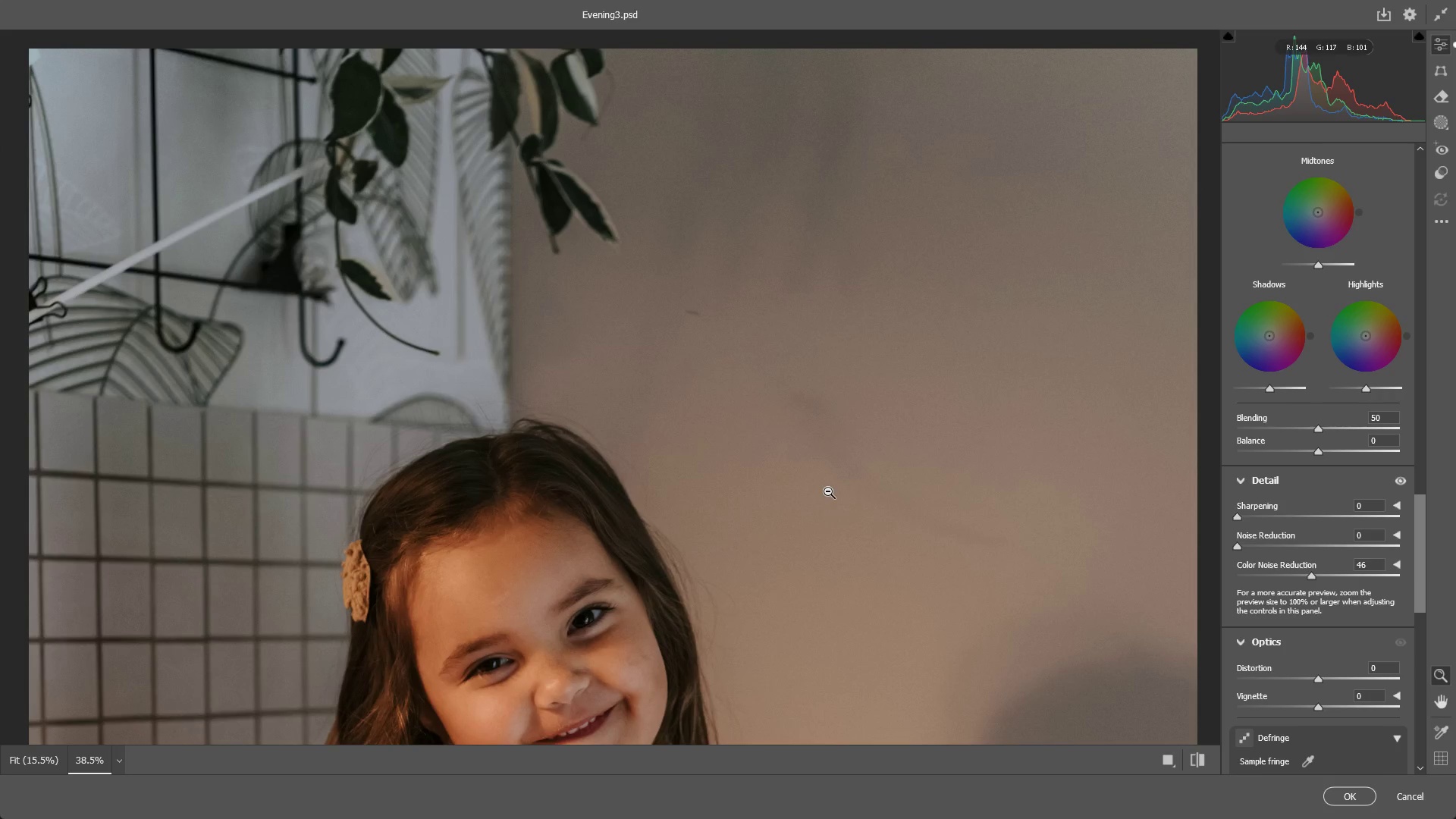 
hold_key(key=Space, duration=0.58)
 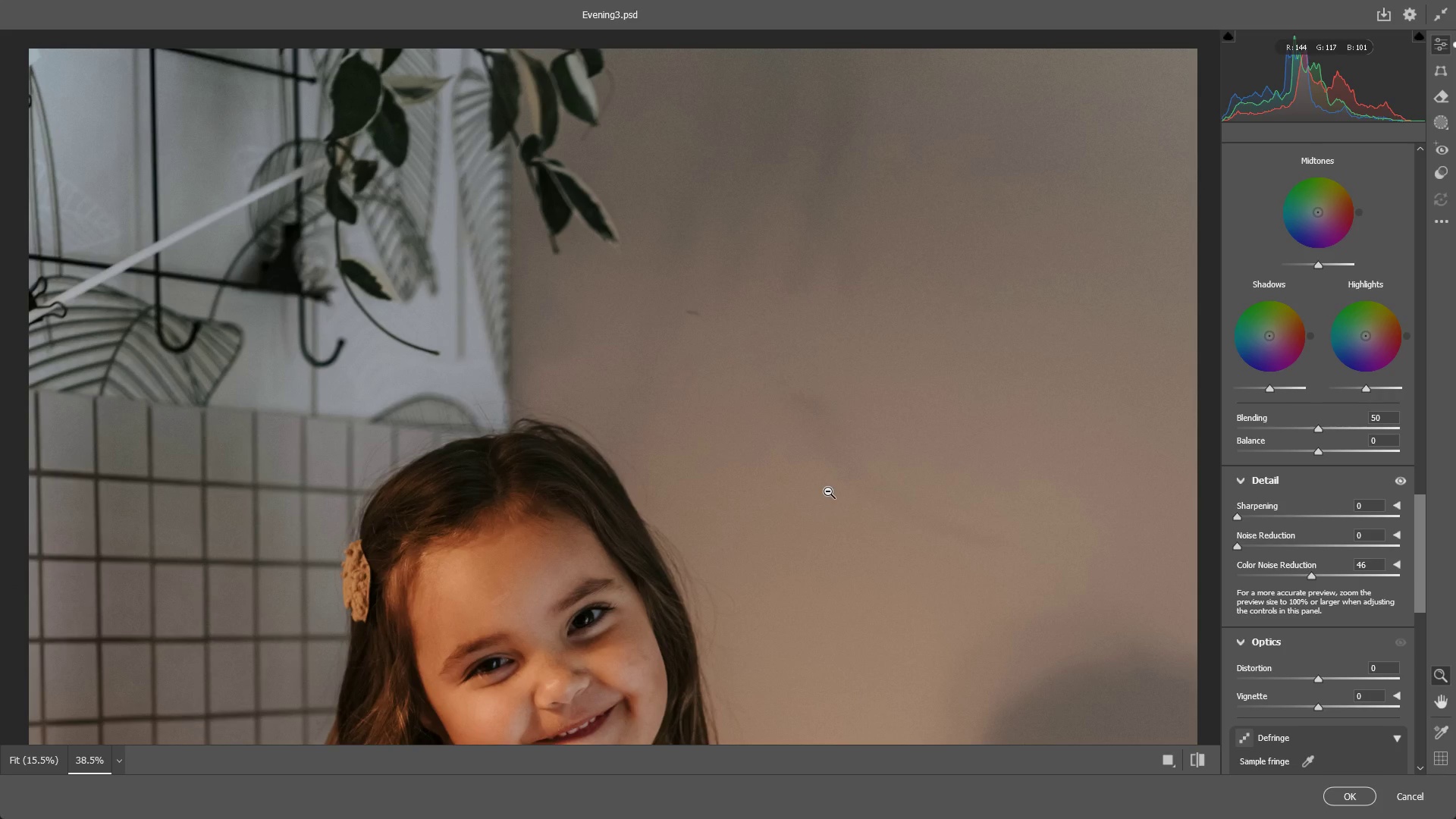 
wait(5.44)
 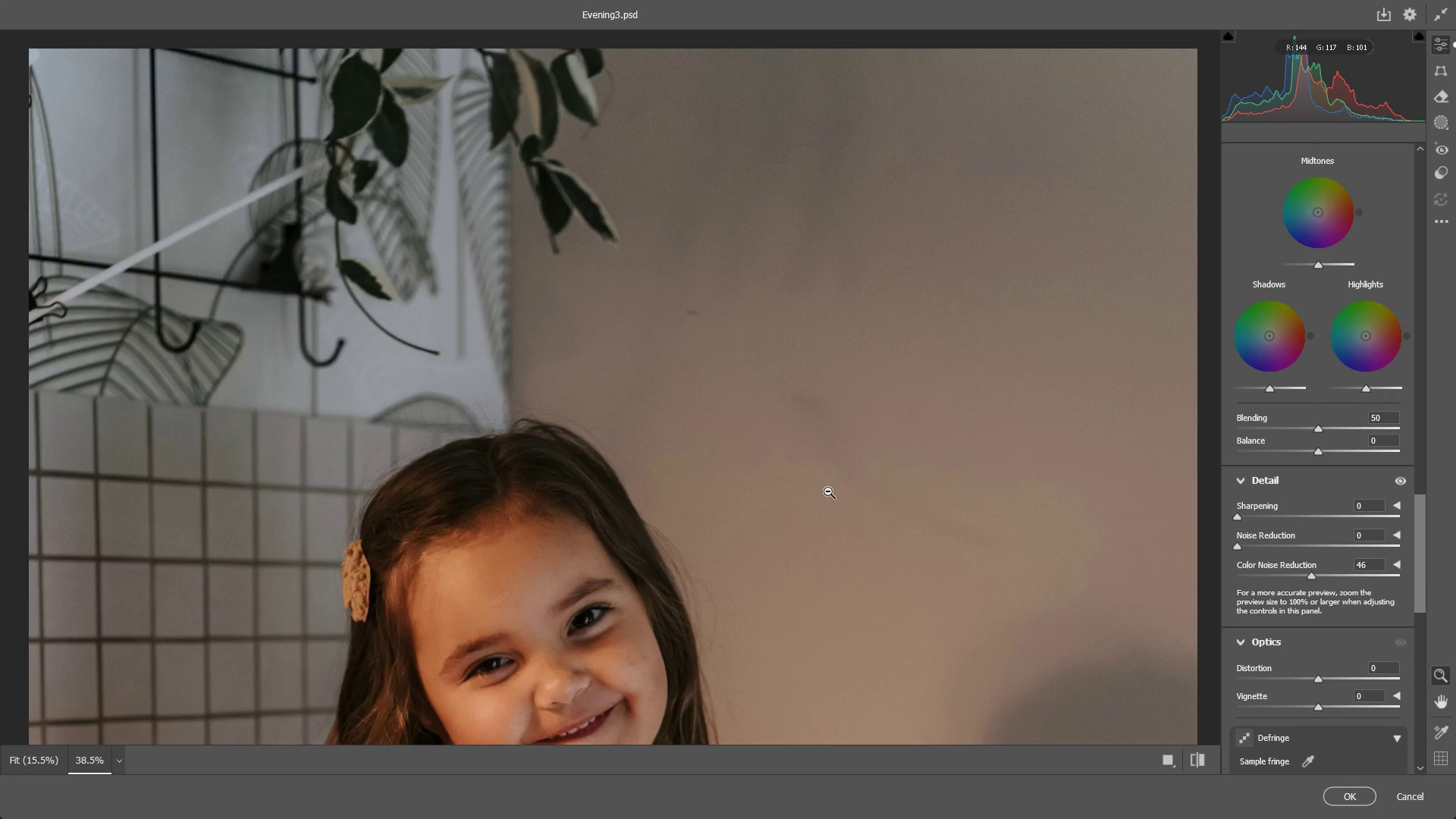 
left_click_drag(start_coordinate=[820, 494], to_coordinate=[720, 512])
 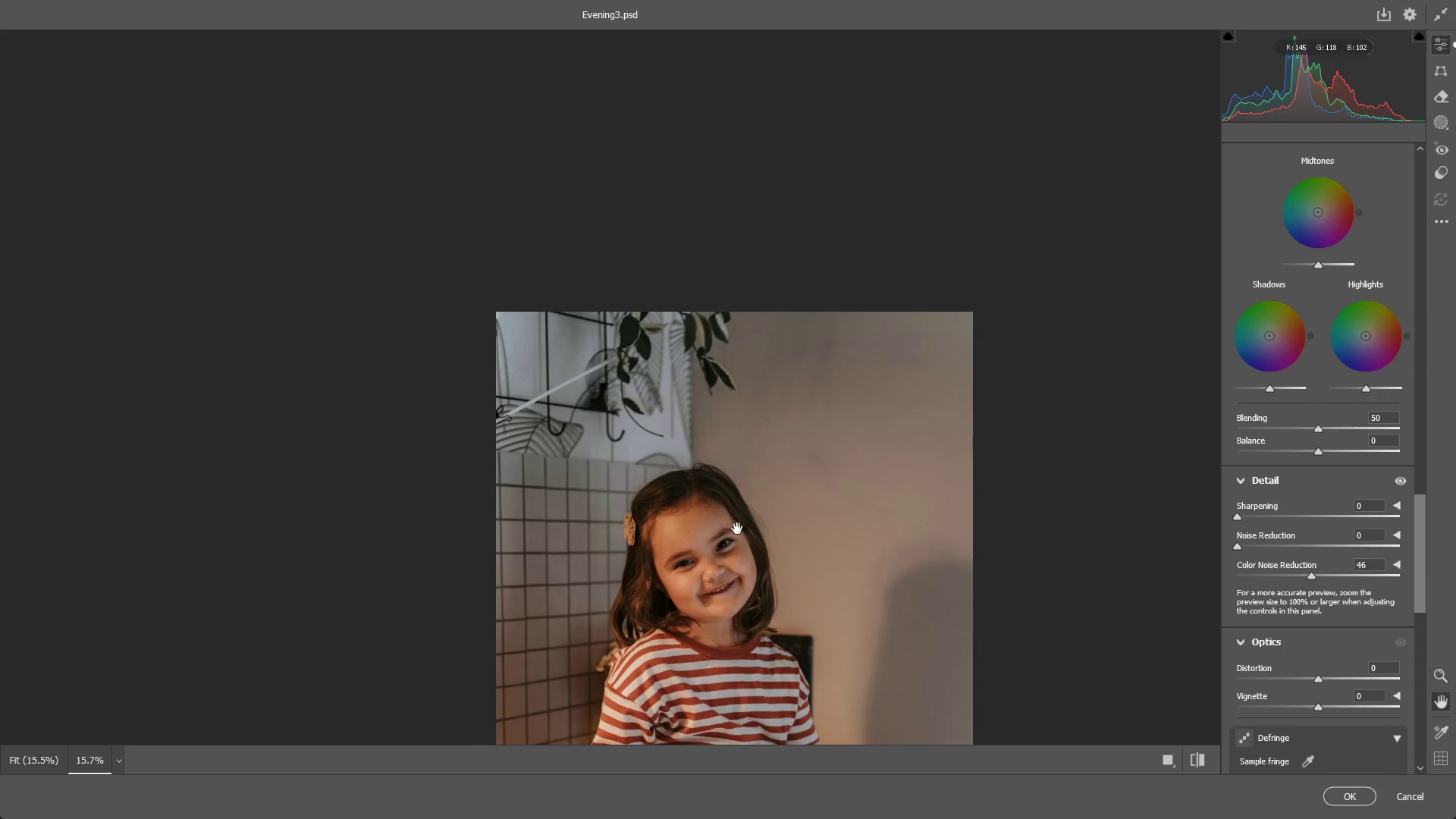 
hold_key(key=Space, duration=0.56)
 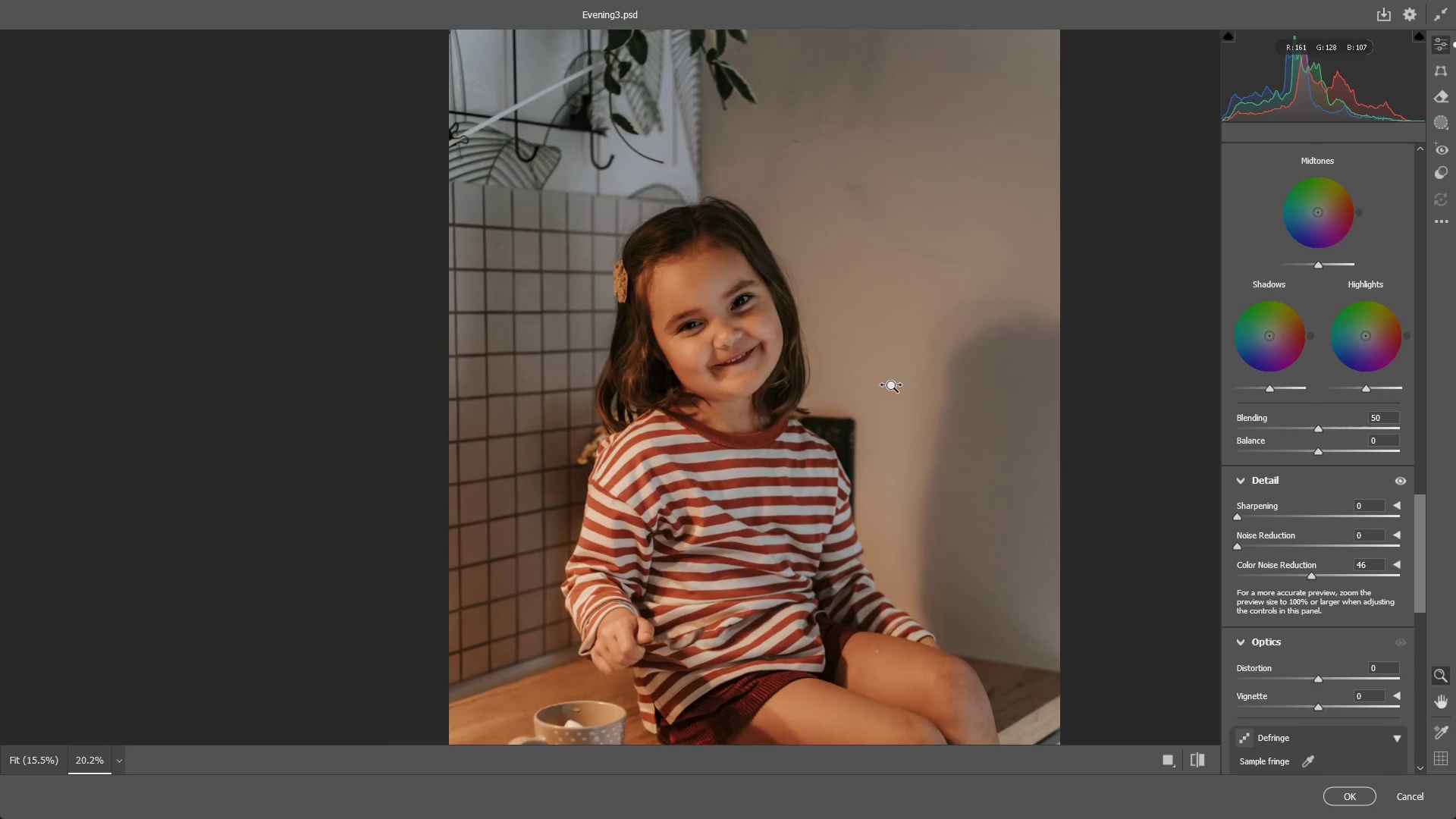 
left_click_drag(start_coordinate=[742, 562], to_coordinate=[786, 338])
 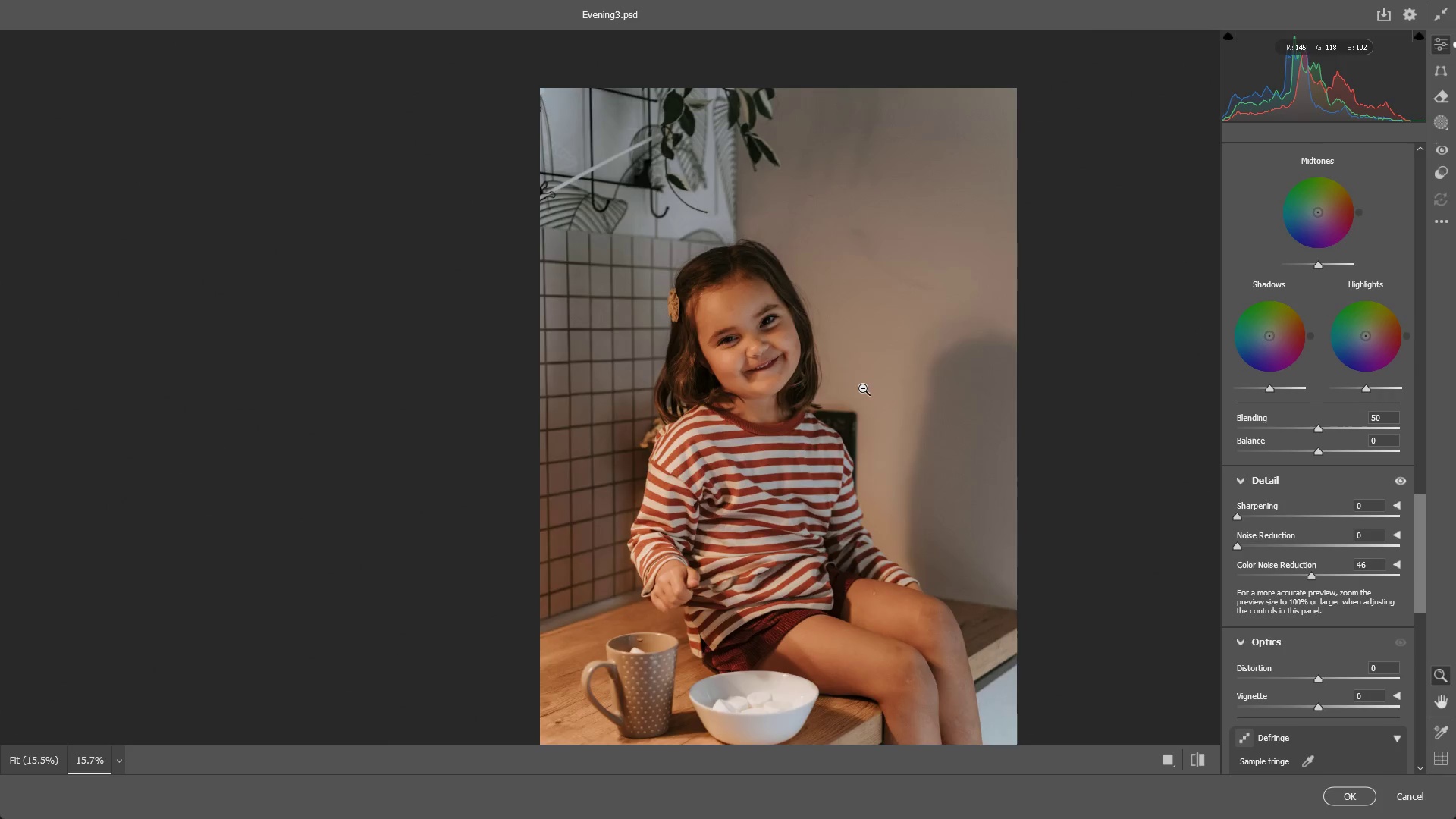 
left_click_drag(start_coordinate=[864, 388], to_coordinate=[892, 386])
 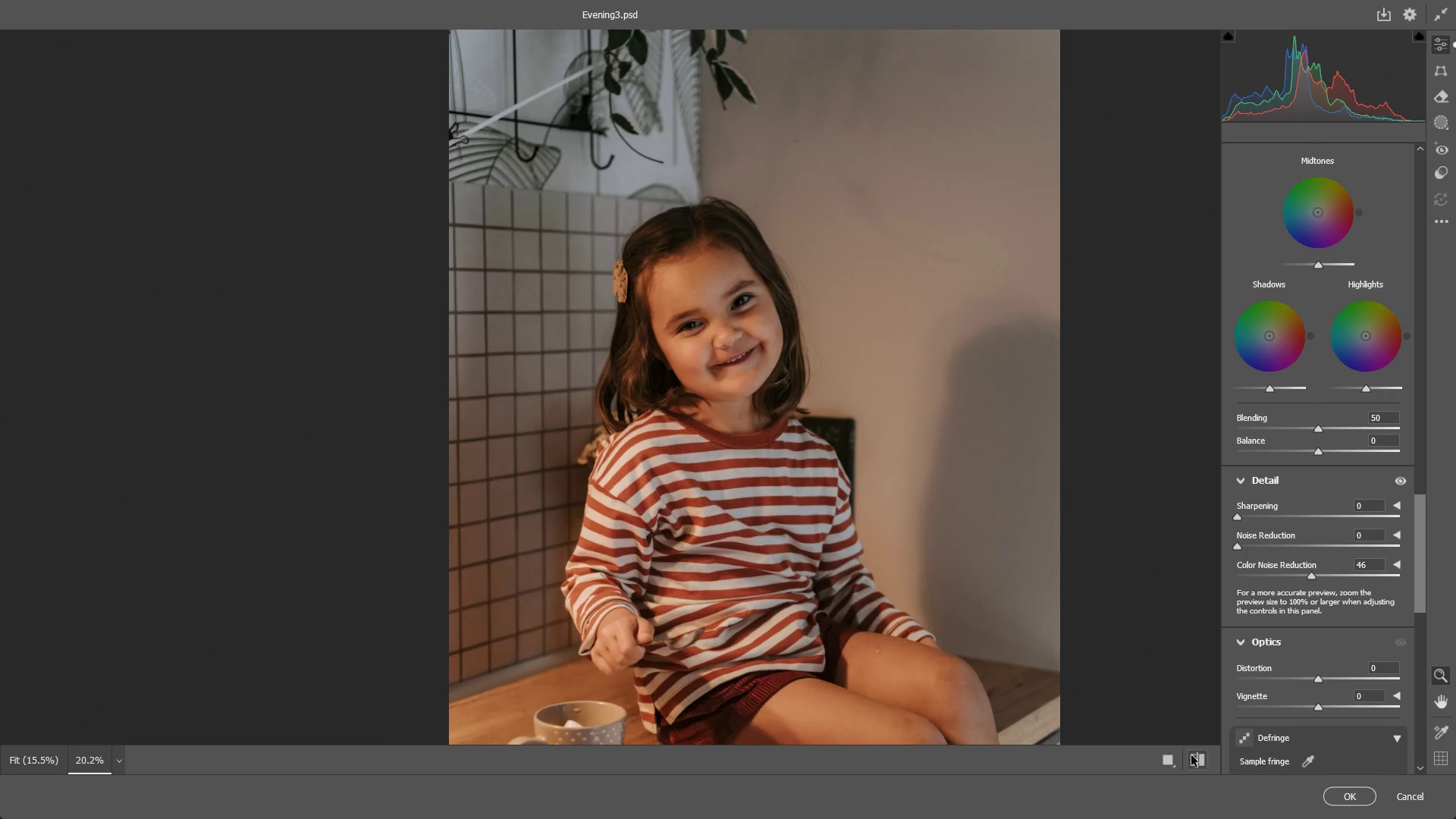 
left_click([1199, 763])
 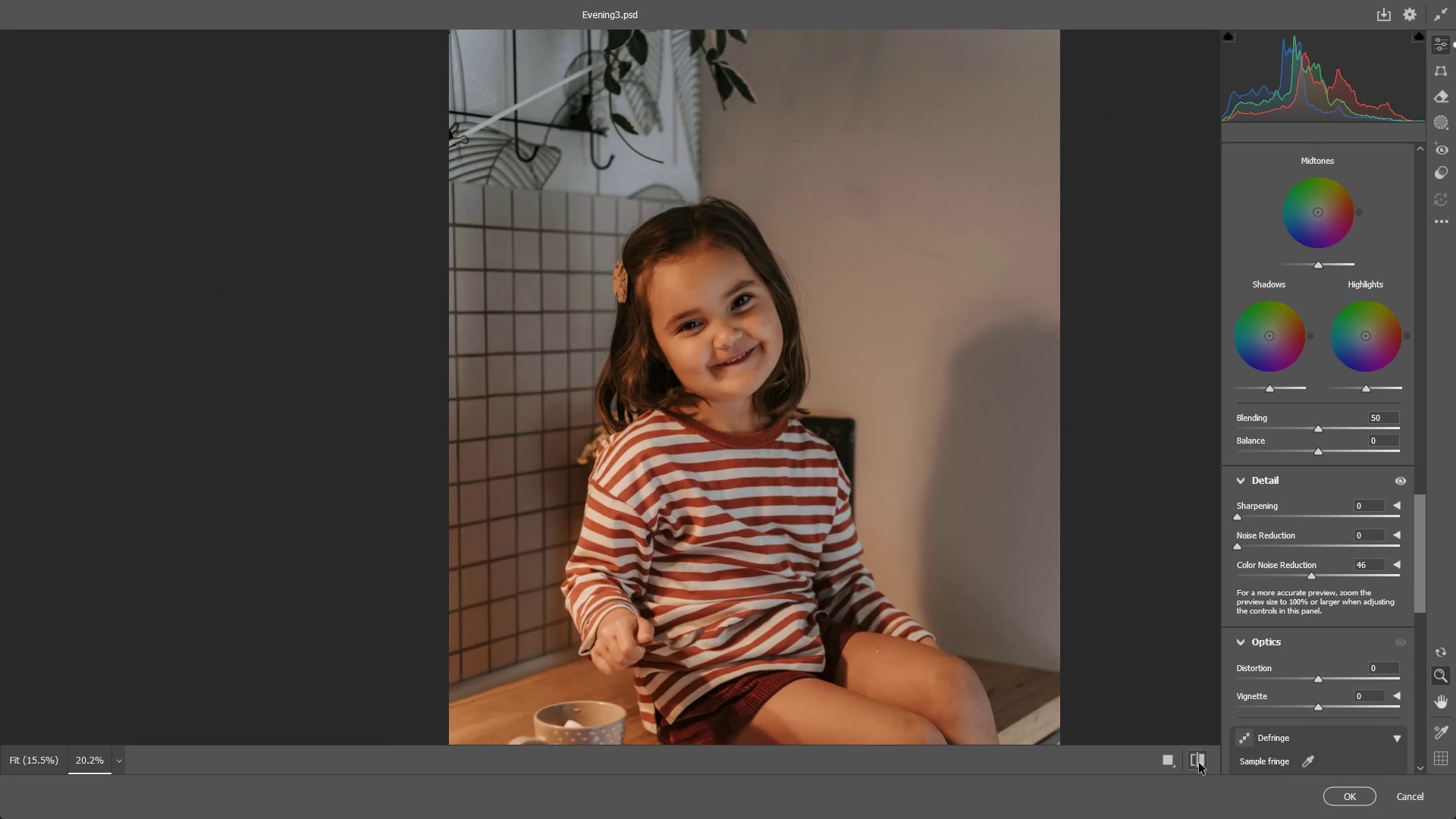 
double_click([1199, 763])
 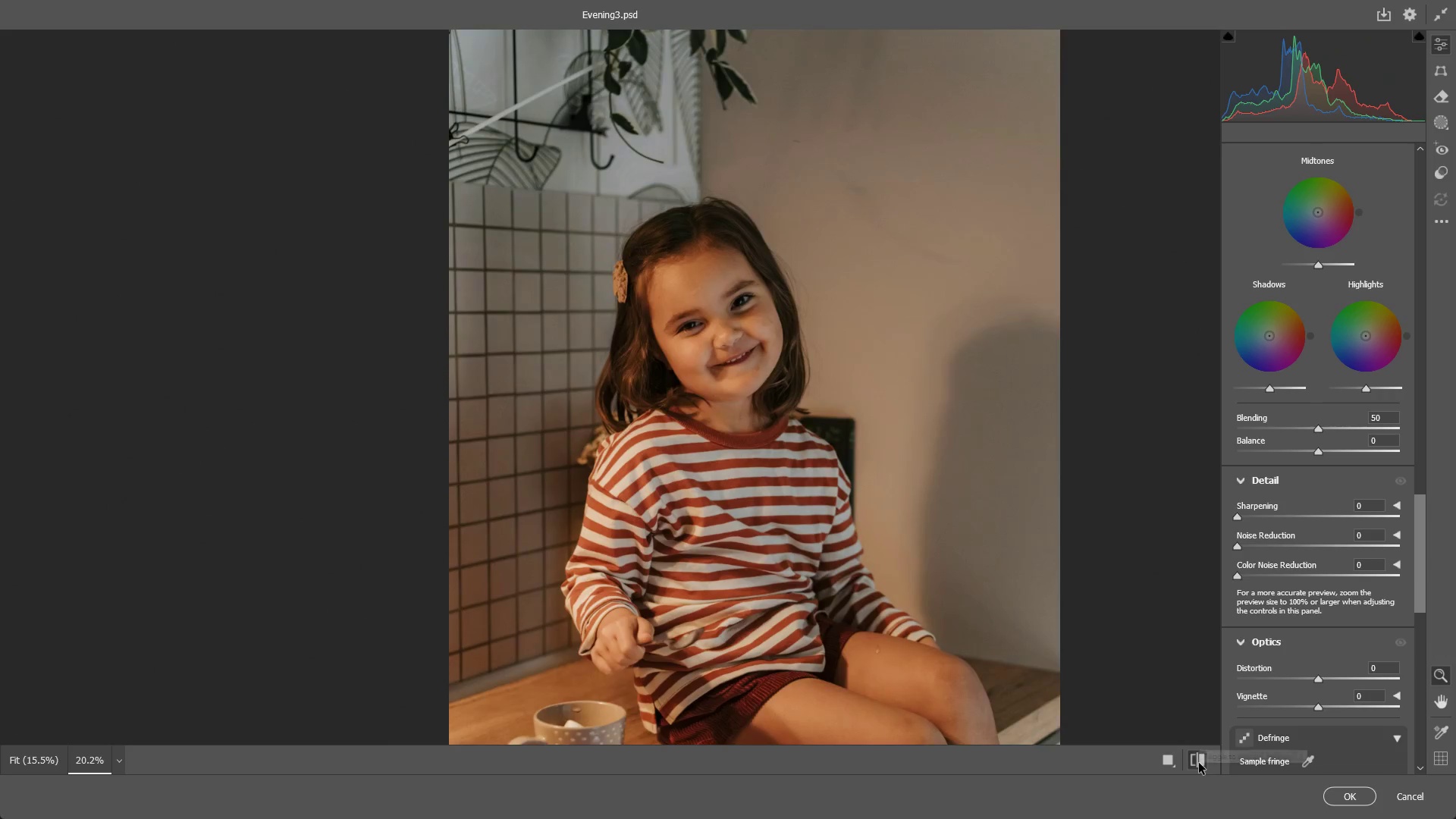 
triple_click([1199, 763])
 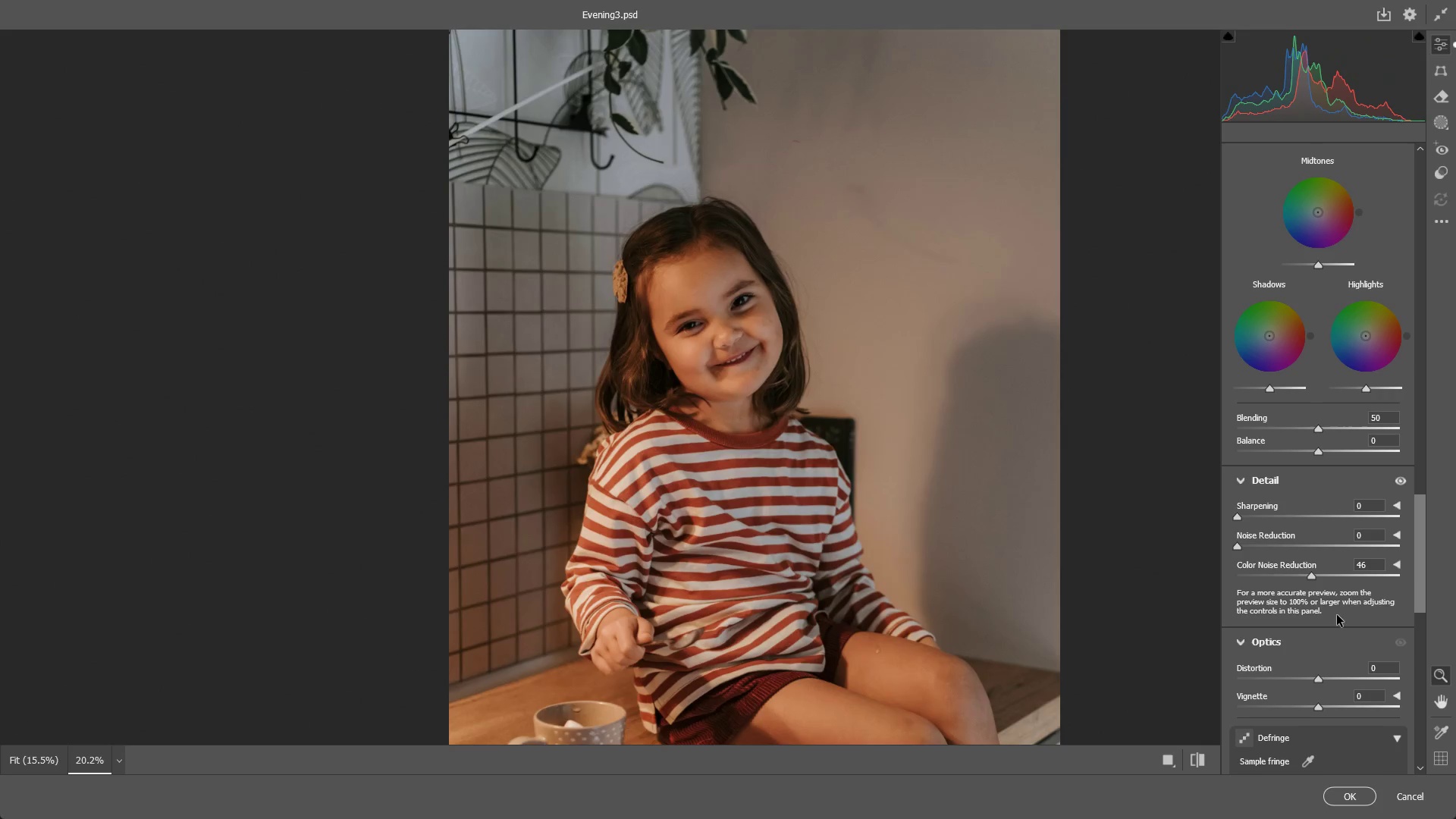 
key(Alt+AltLeft)
 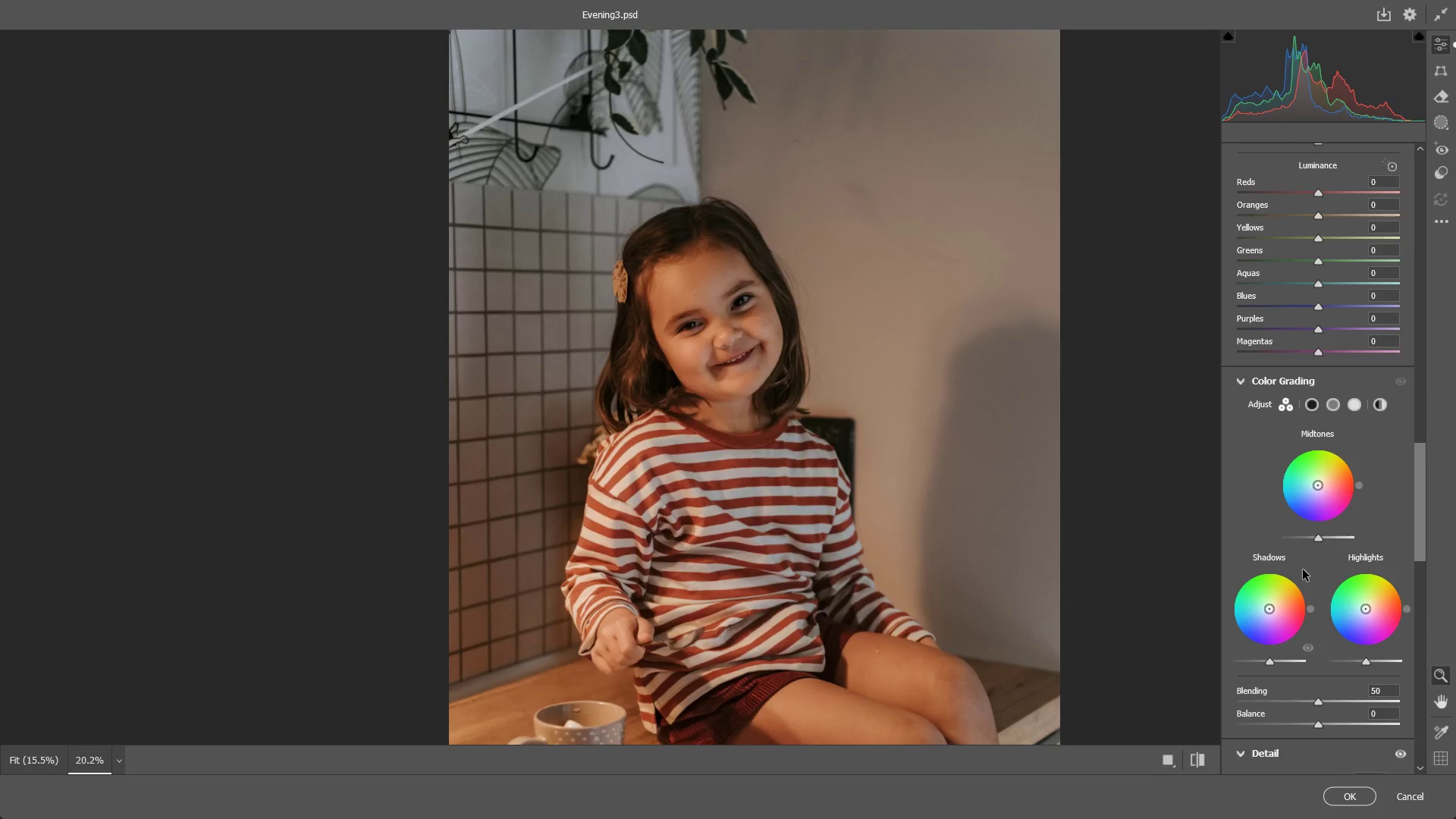 
key(Alt+Tab)
 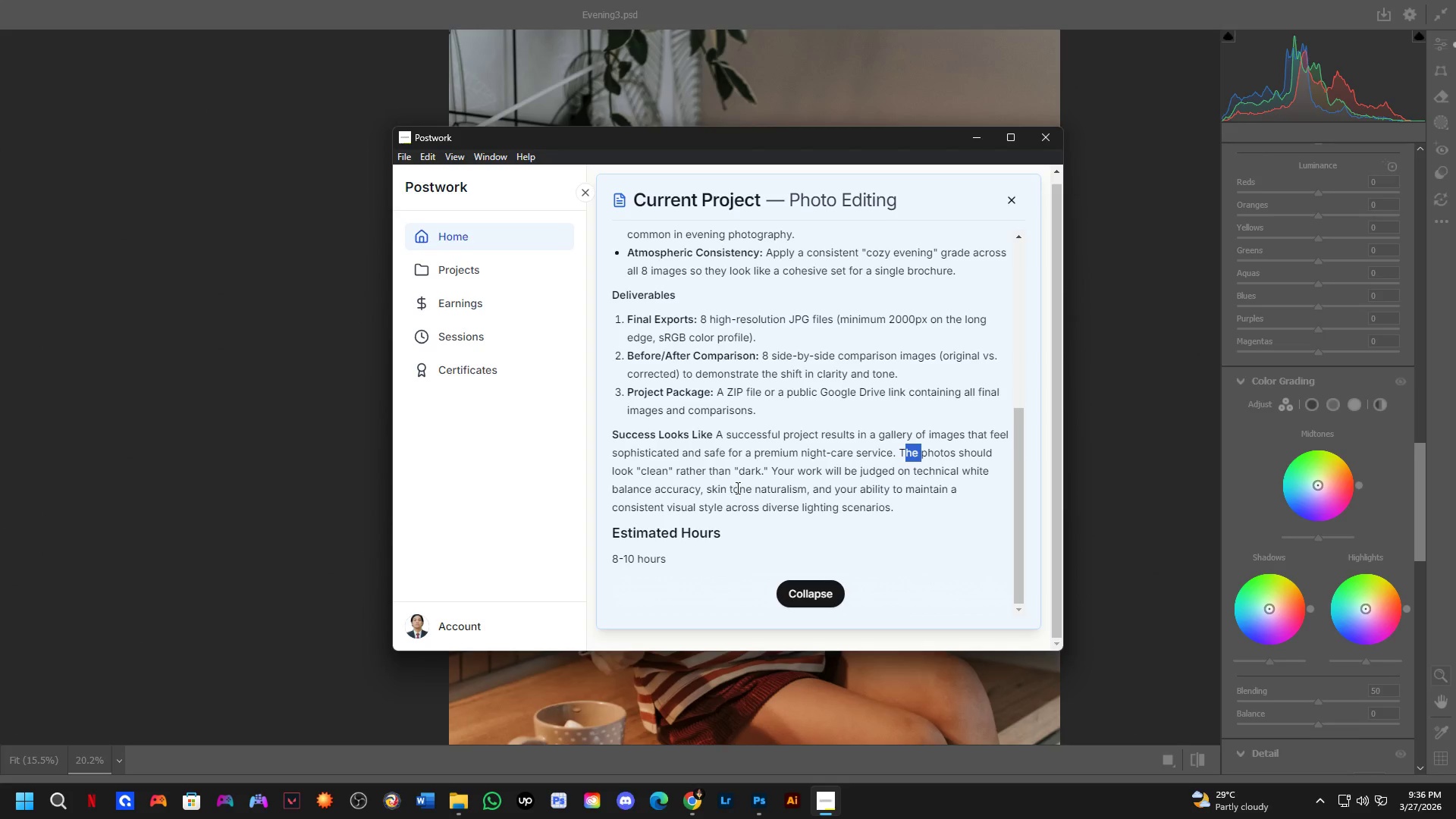 
scroll: coordinate [1311, 569], scroll_direction: up, amount: 3.0